 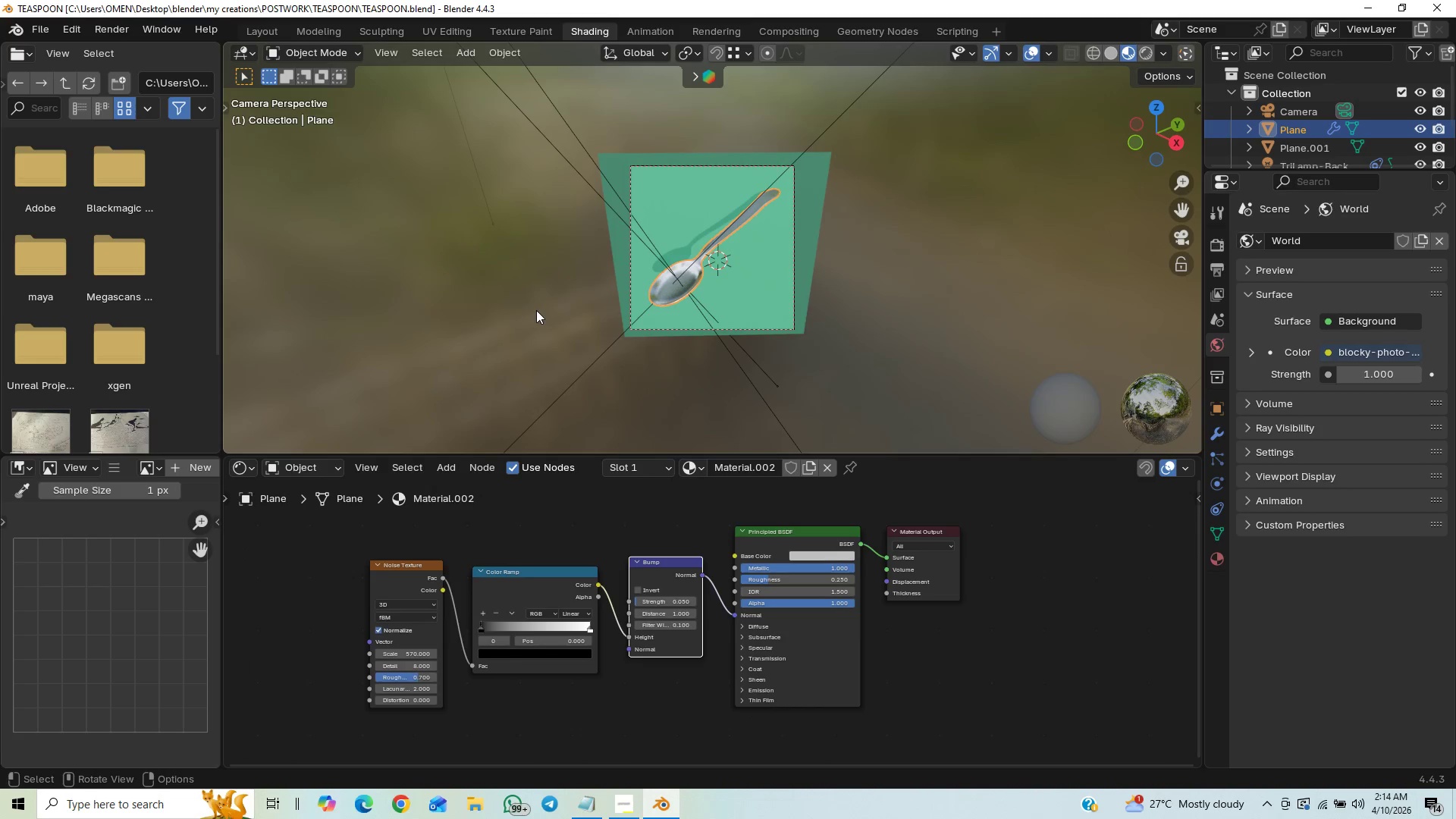 
scroll: coordinate [598, 310], scroll_direction: up, amount: 16.0
 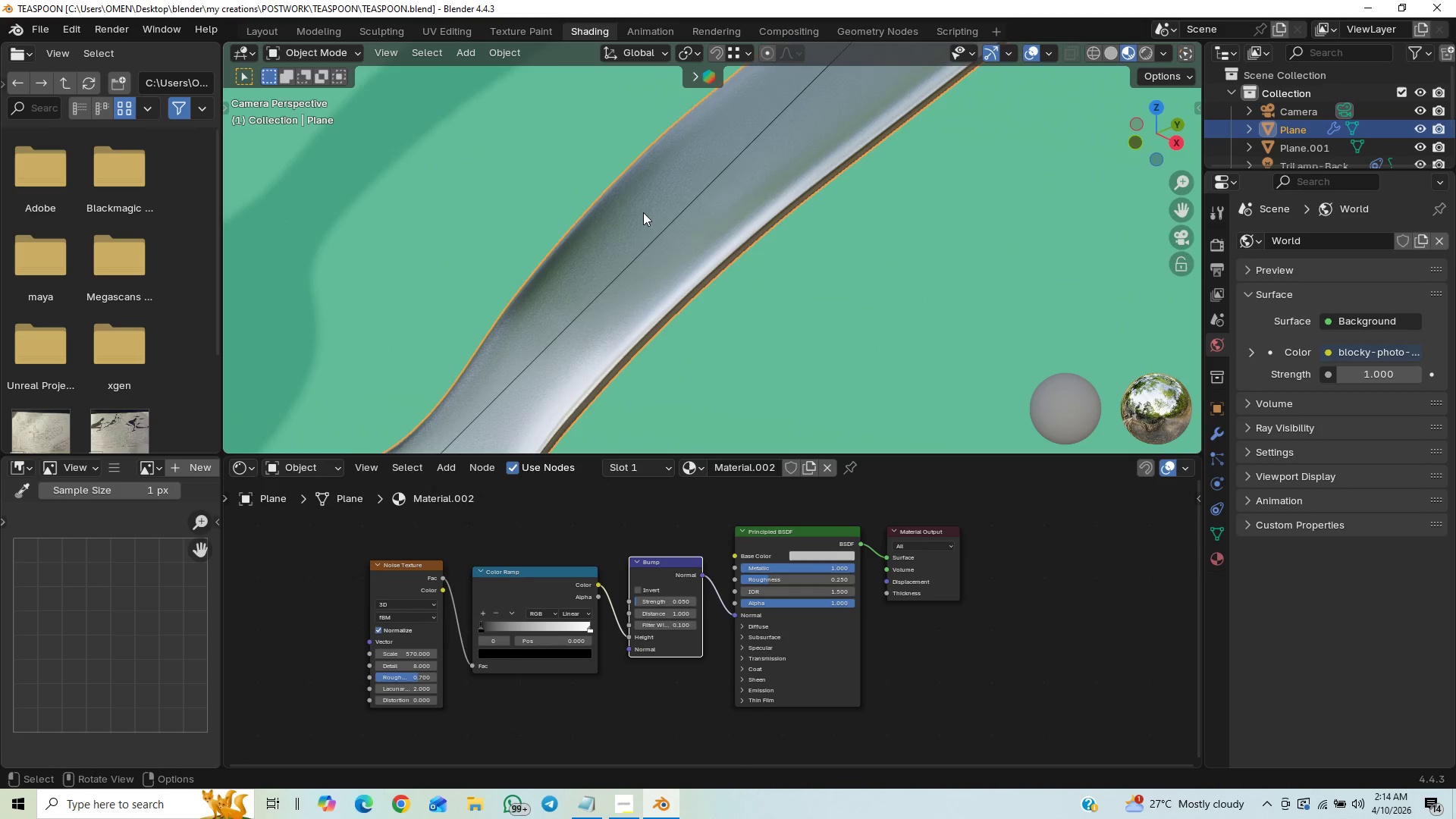 
scroll: coordinate [661, 232], scroll_direction: down, amount: 3.0
 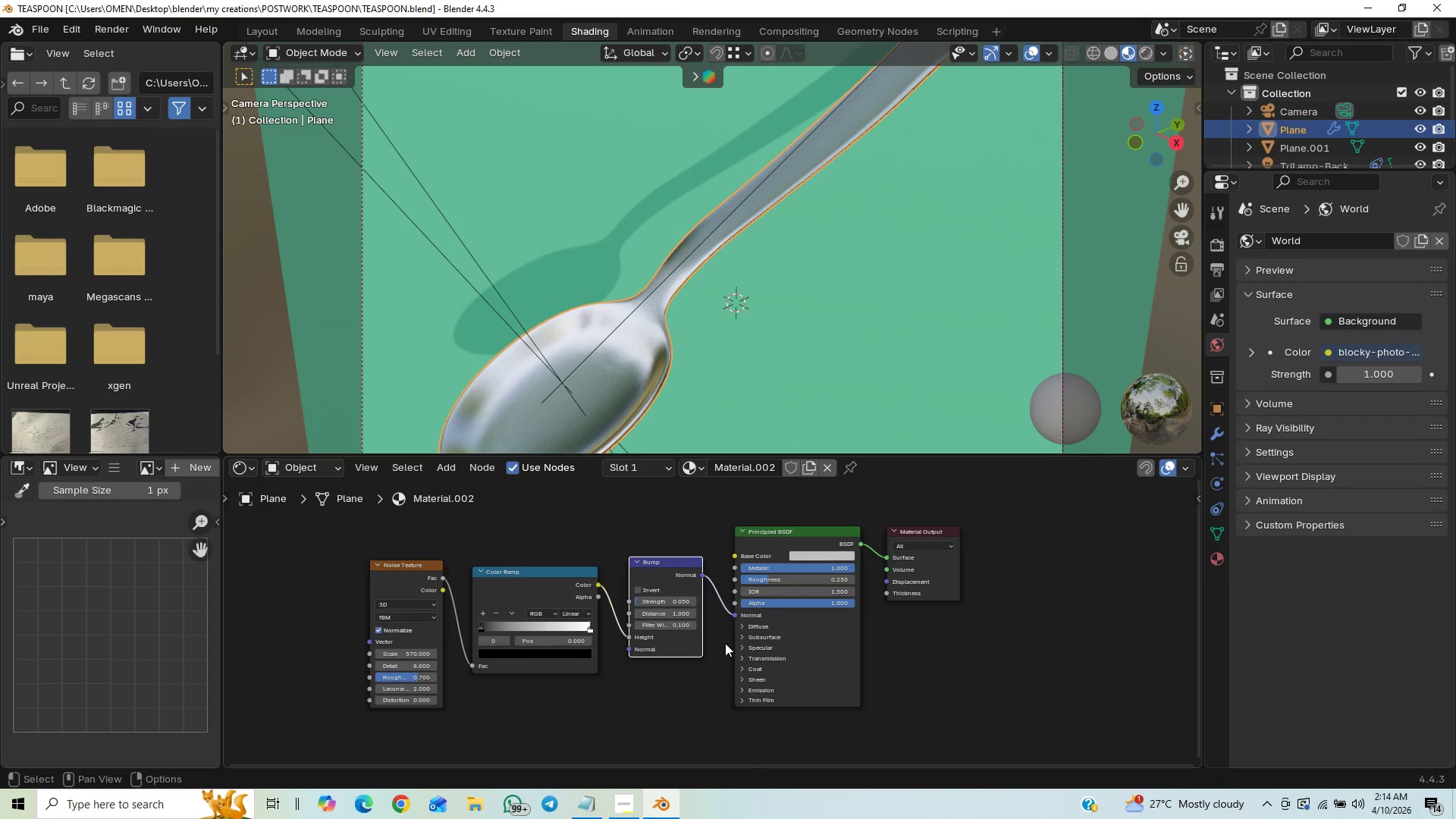 
left_click_drag(start_coordinate=[738, 617], to_coordinate=[734, 584])
 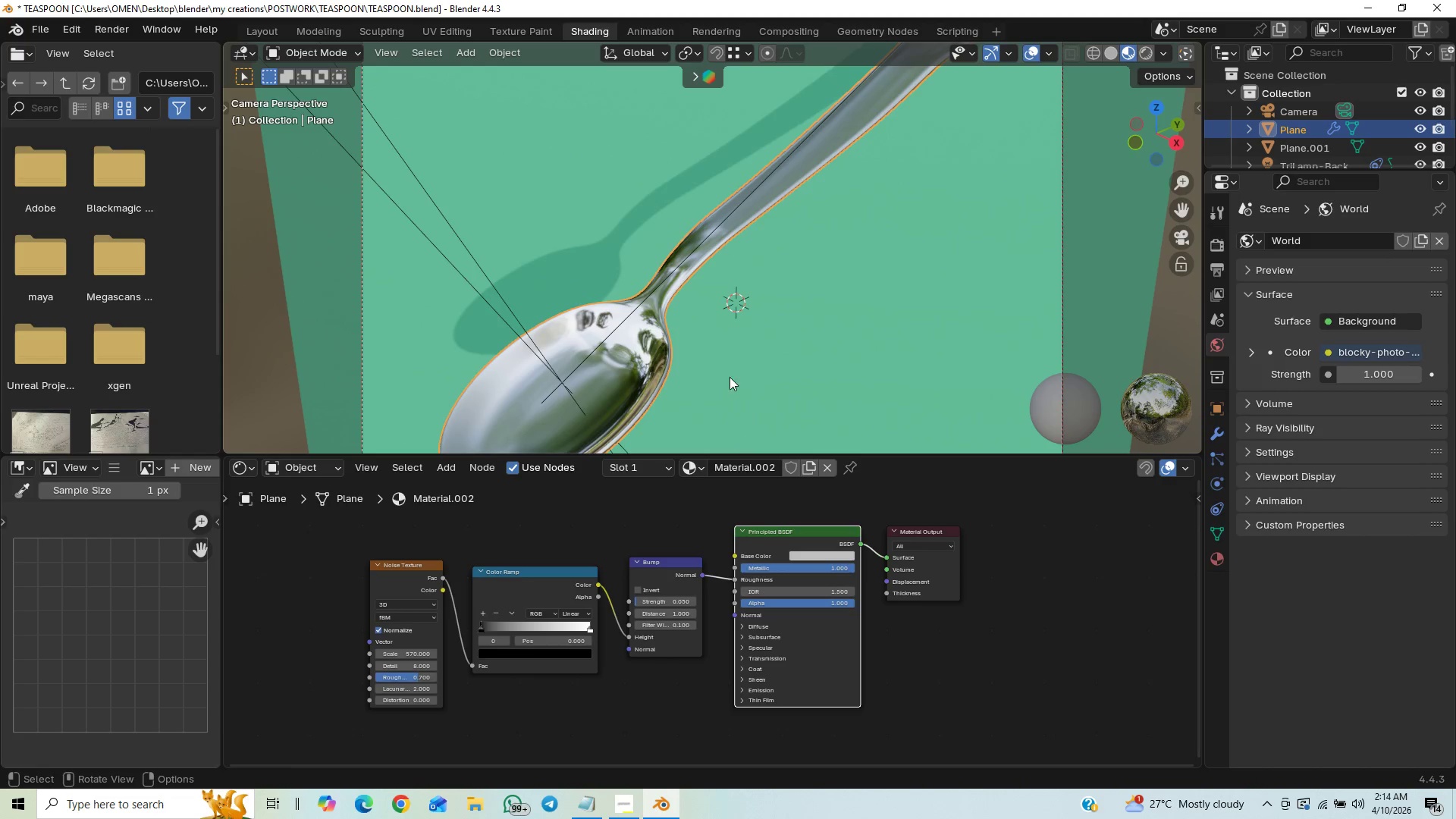 
wait(6.39)
 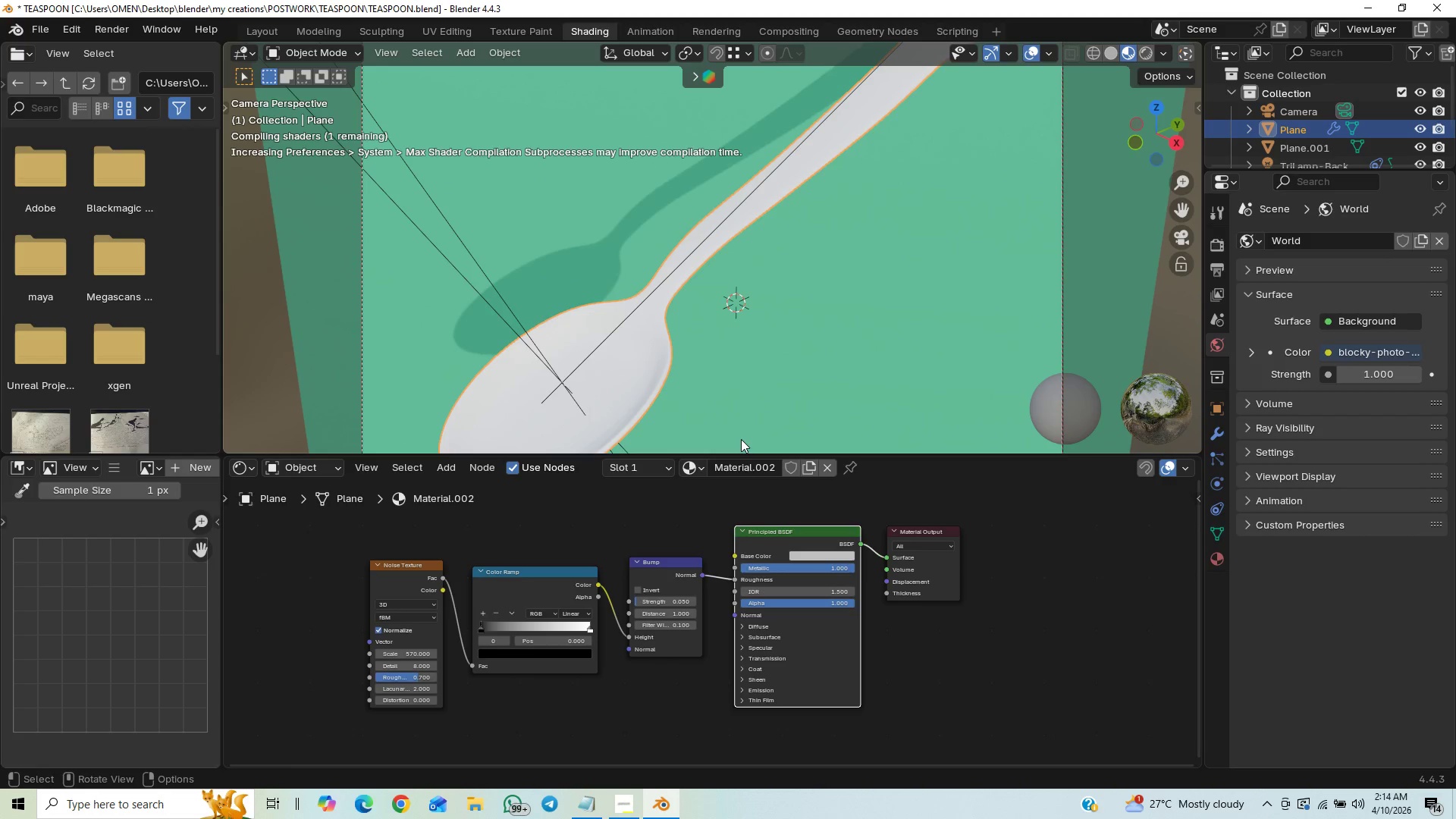 
left_click([1147, 52])
 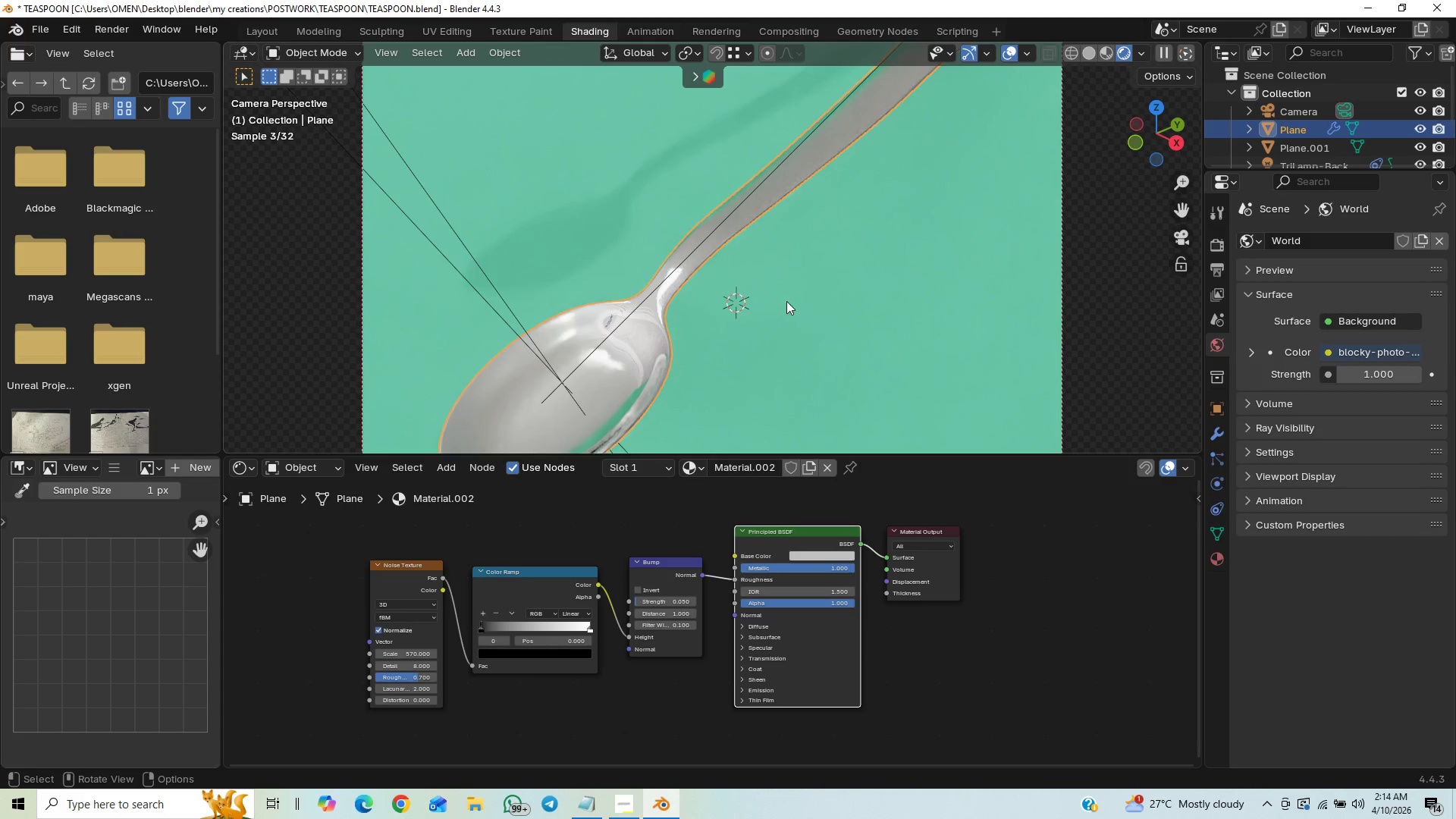 
scroll: coordinate [816, 317], scroll_direction: down, amount: 4.0
 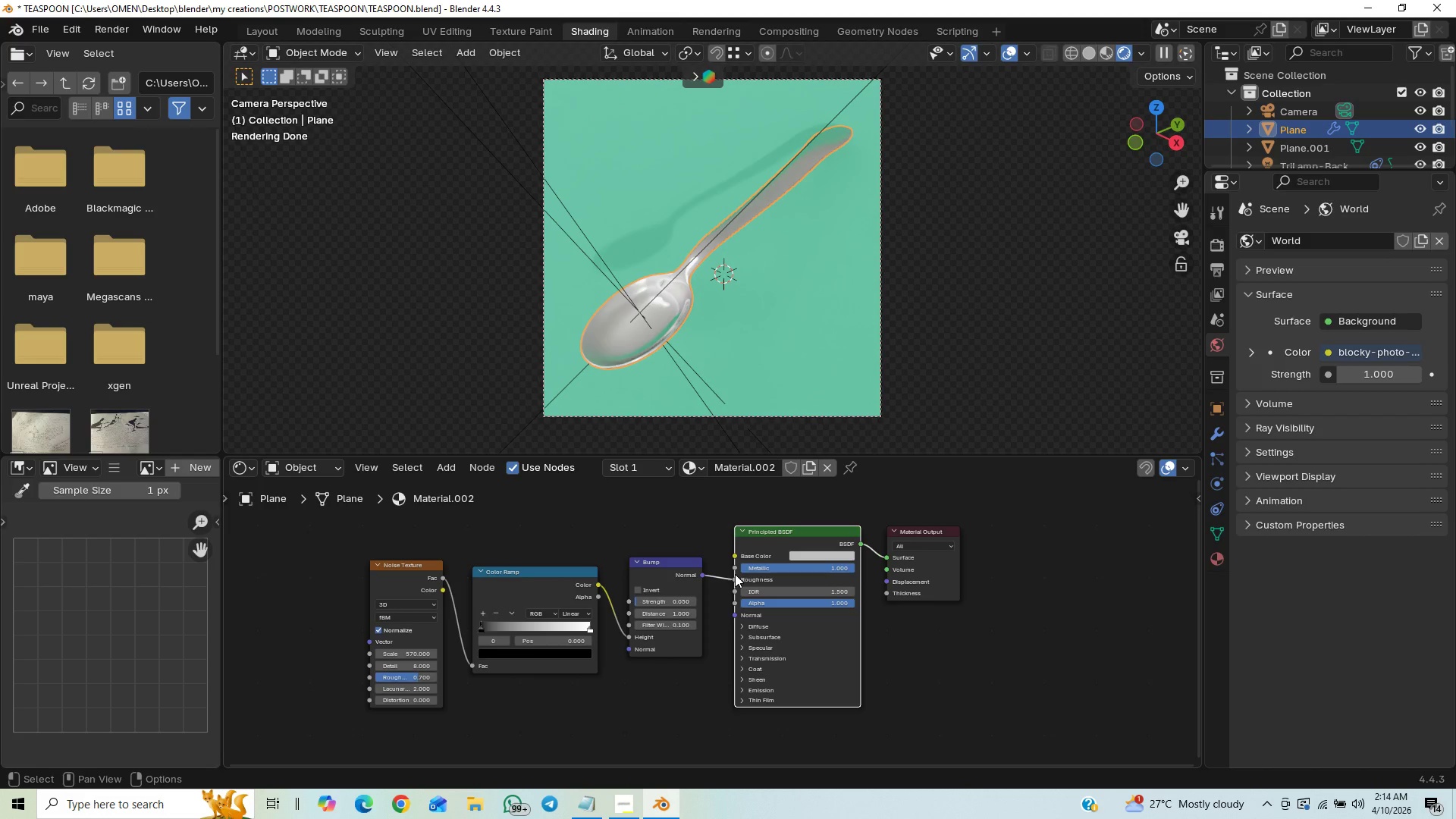 
left_click_drag(start_coordinate=[733, 579], to_coordinate=[741, 565])
 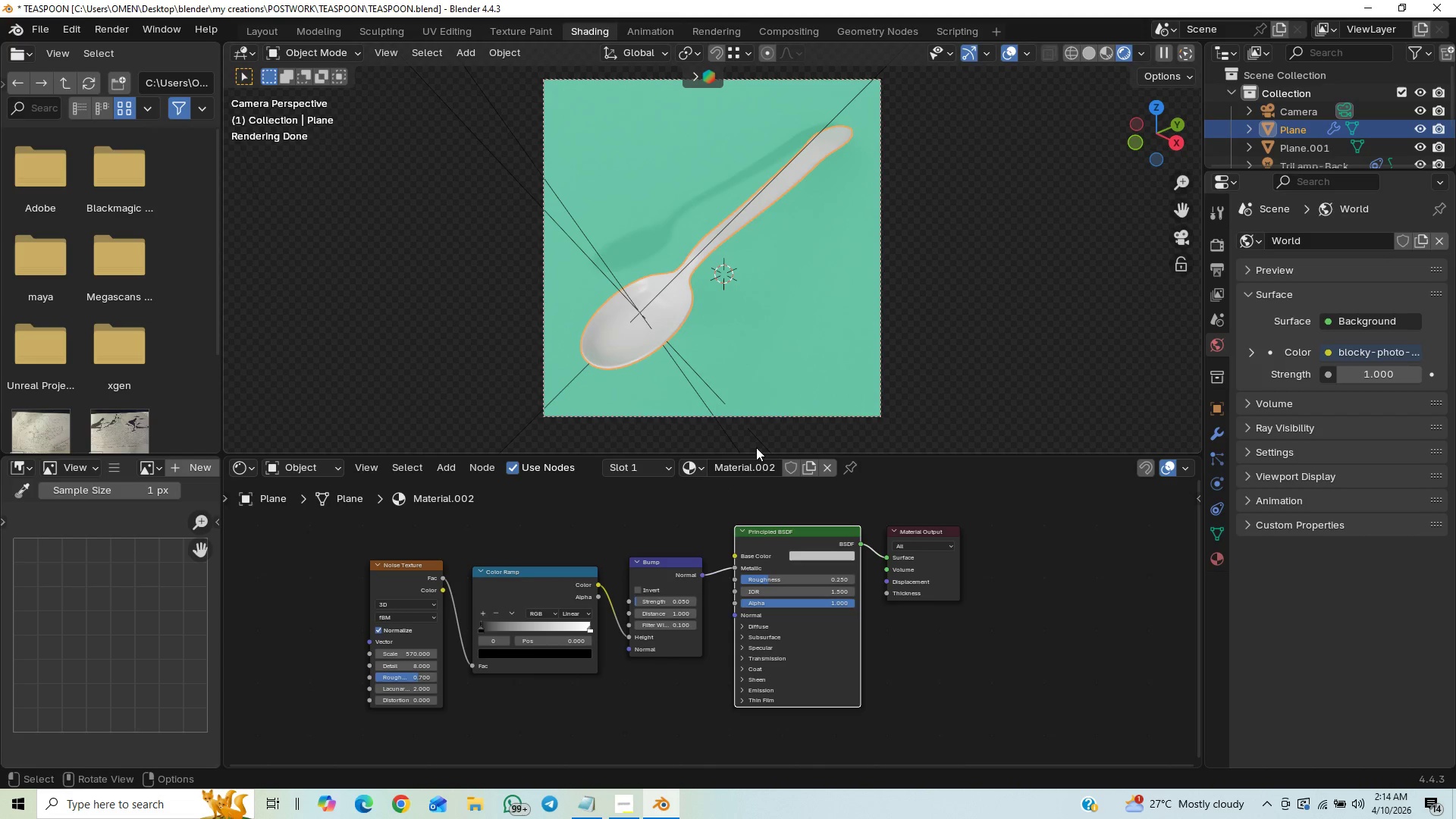 
scroll: coordinate [796, 381], scroll_direction: up, amount: 1.0
 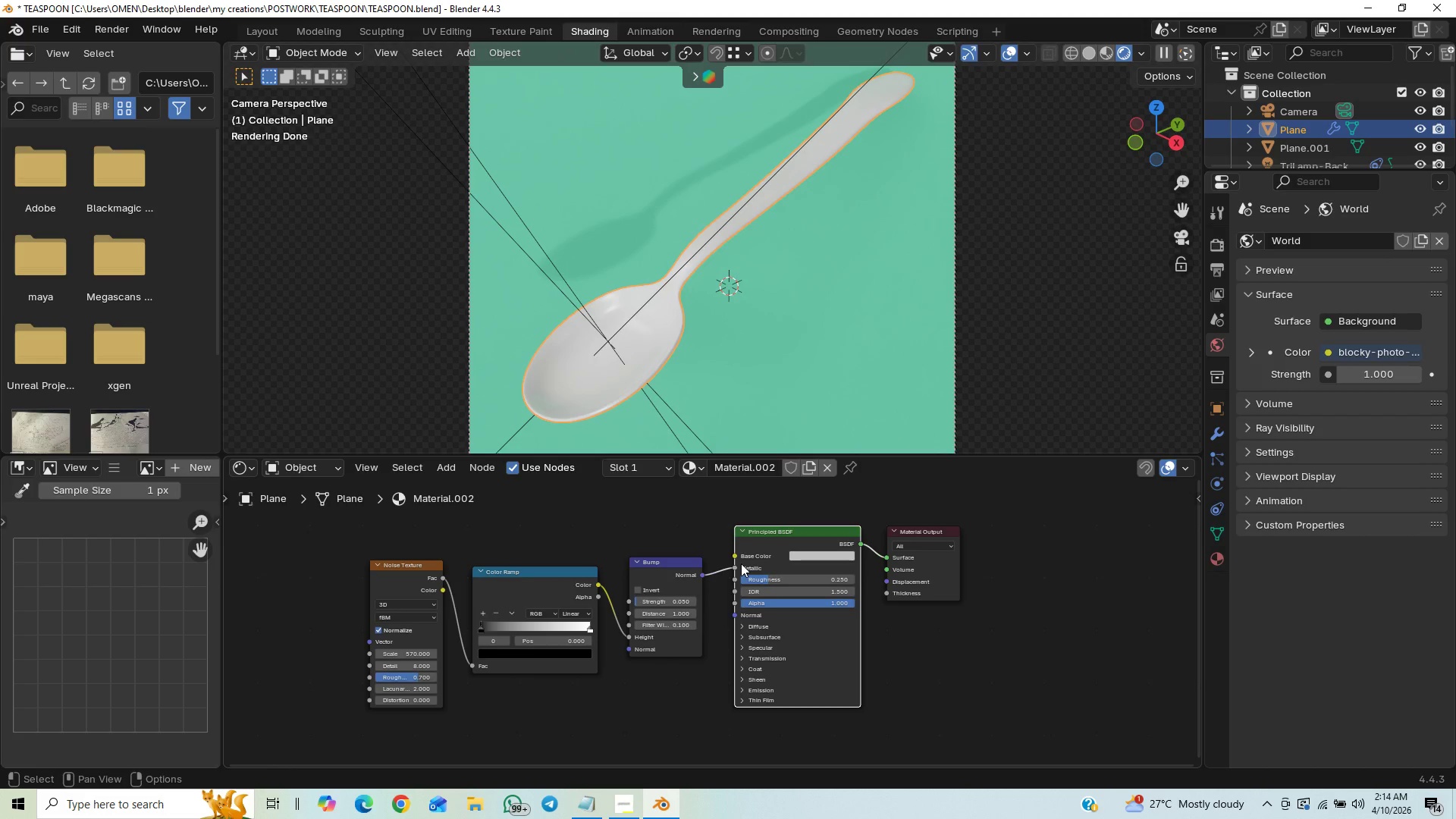 
left_click_drag(start_coordinate=[736, 566], to_coordinate=[739, 618])
 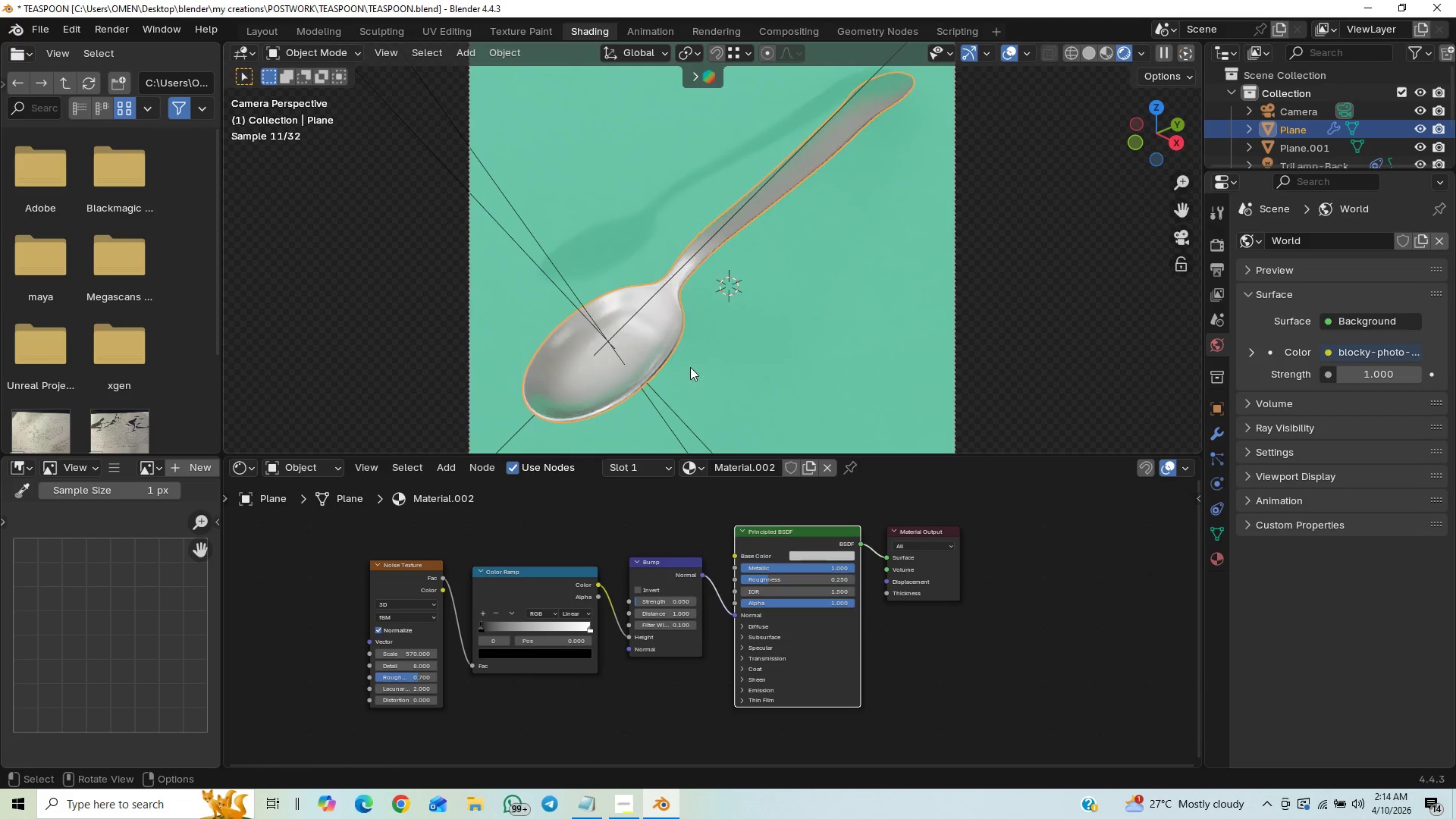 
scroll: coordinate [738, 416], scroll_direction: up, amount: 3.0
 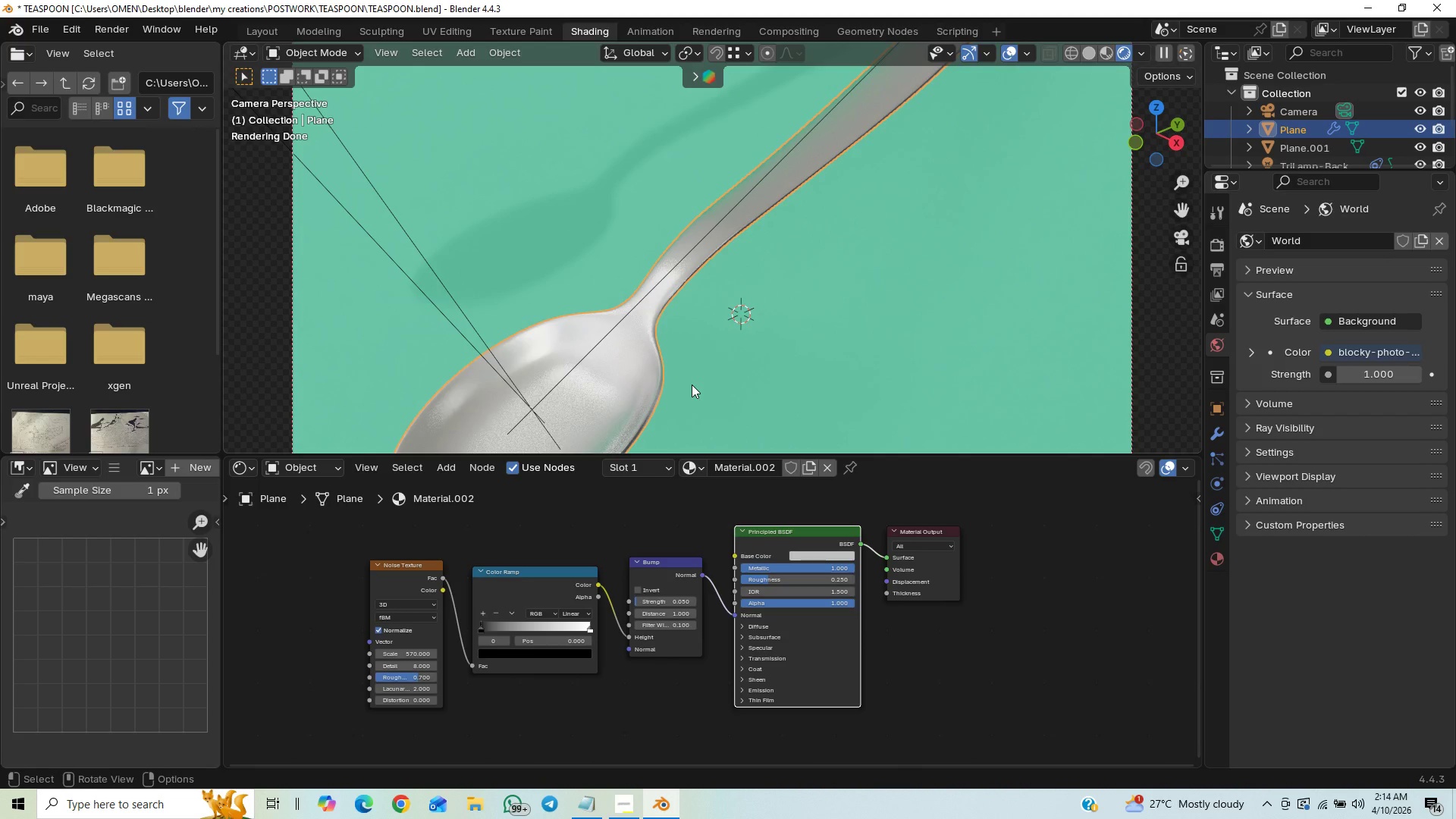 
wait(7.07)
 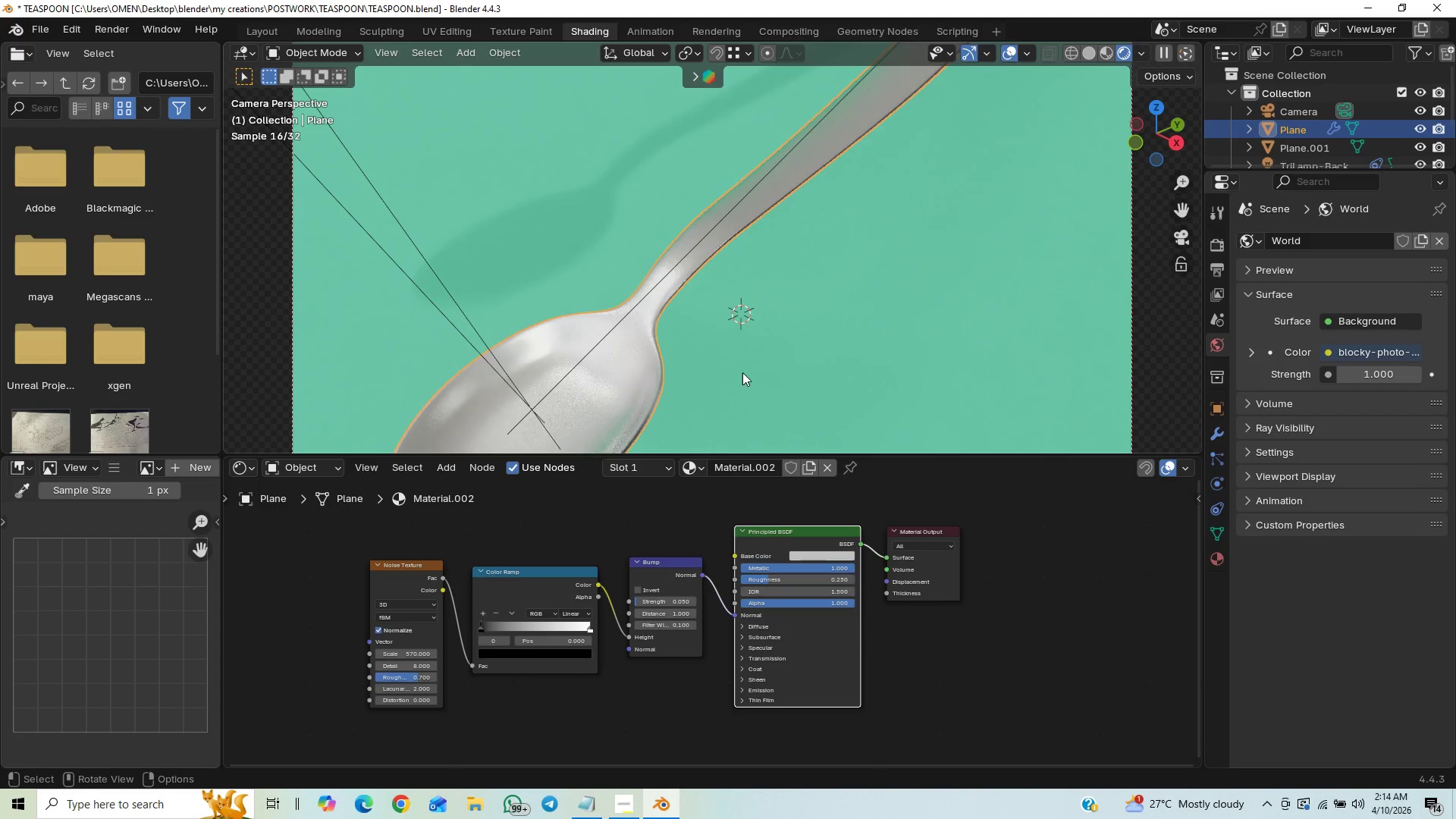 
hold_key(key=ShiftLeft, duration=0.58)
 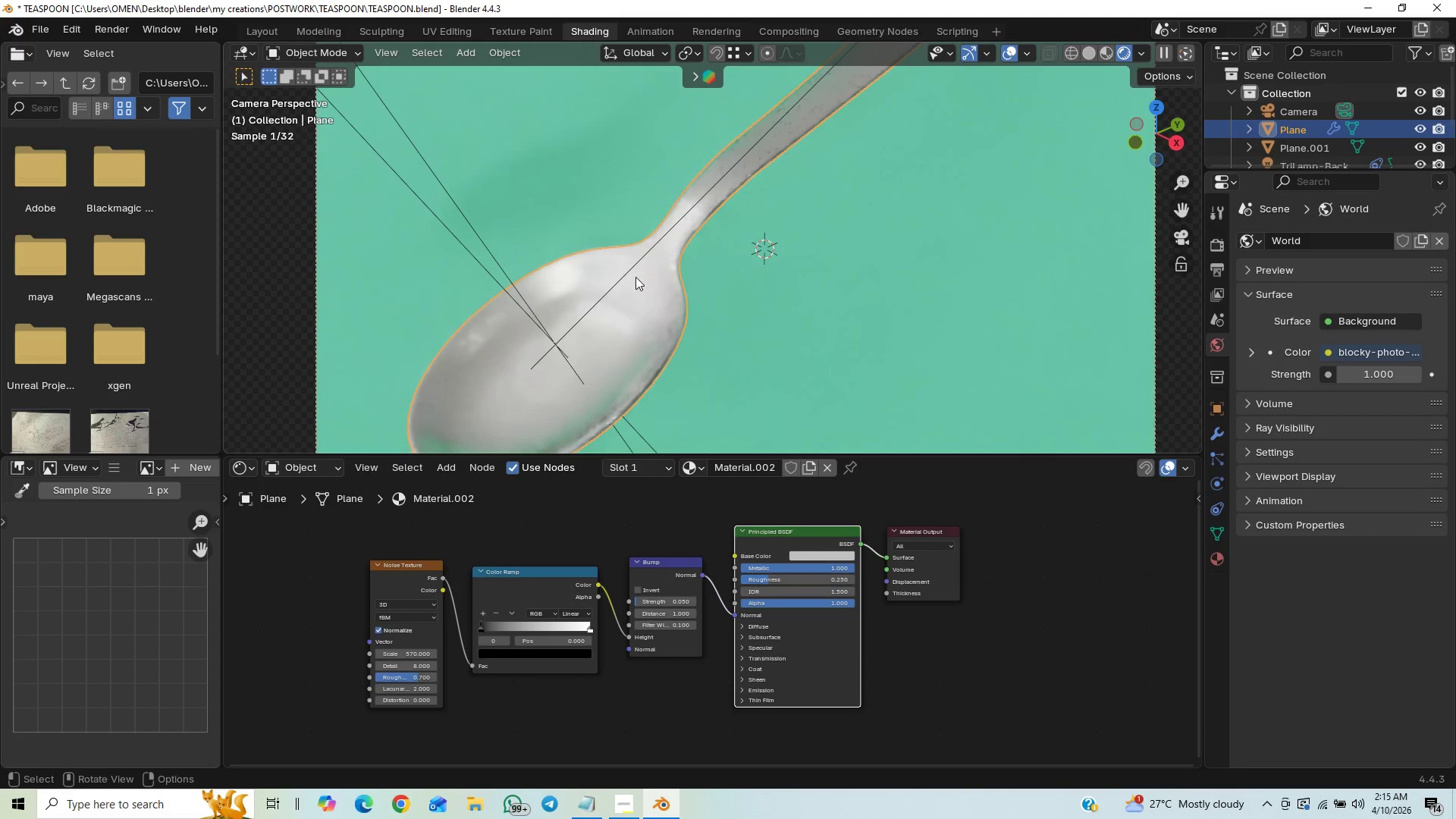 
hold_key(key=ControlLeft, duration=0.66)
 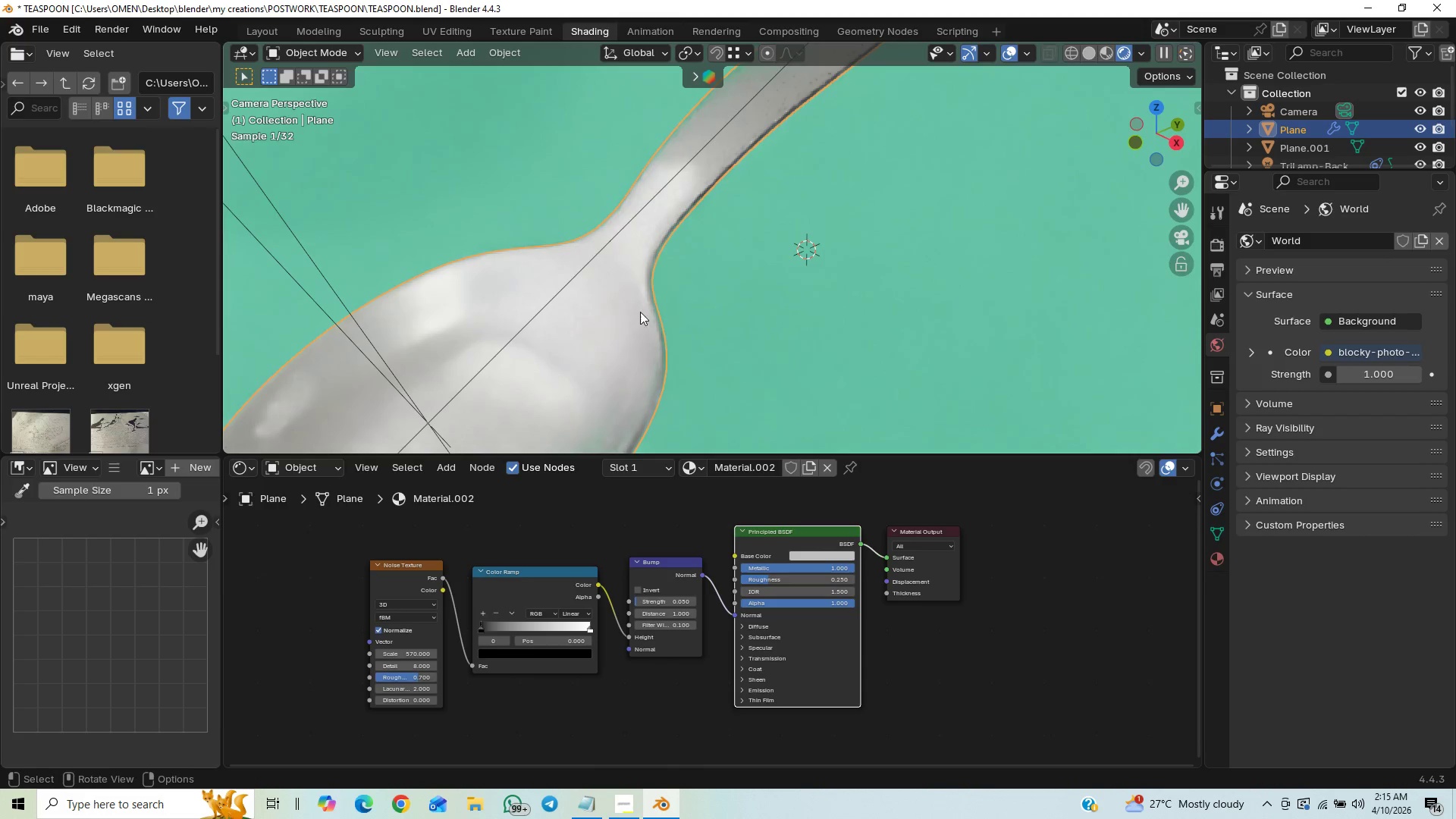 
hold_key(key=ShiftLeft, duration=0.55)
 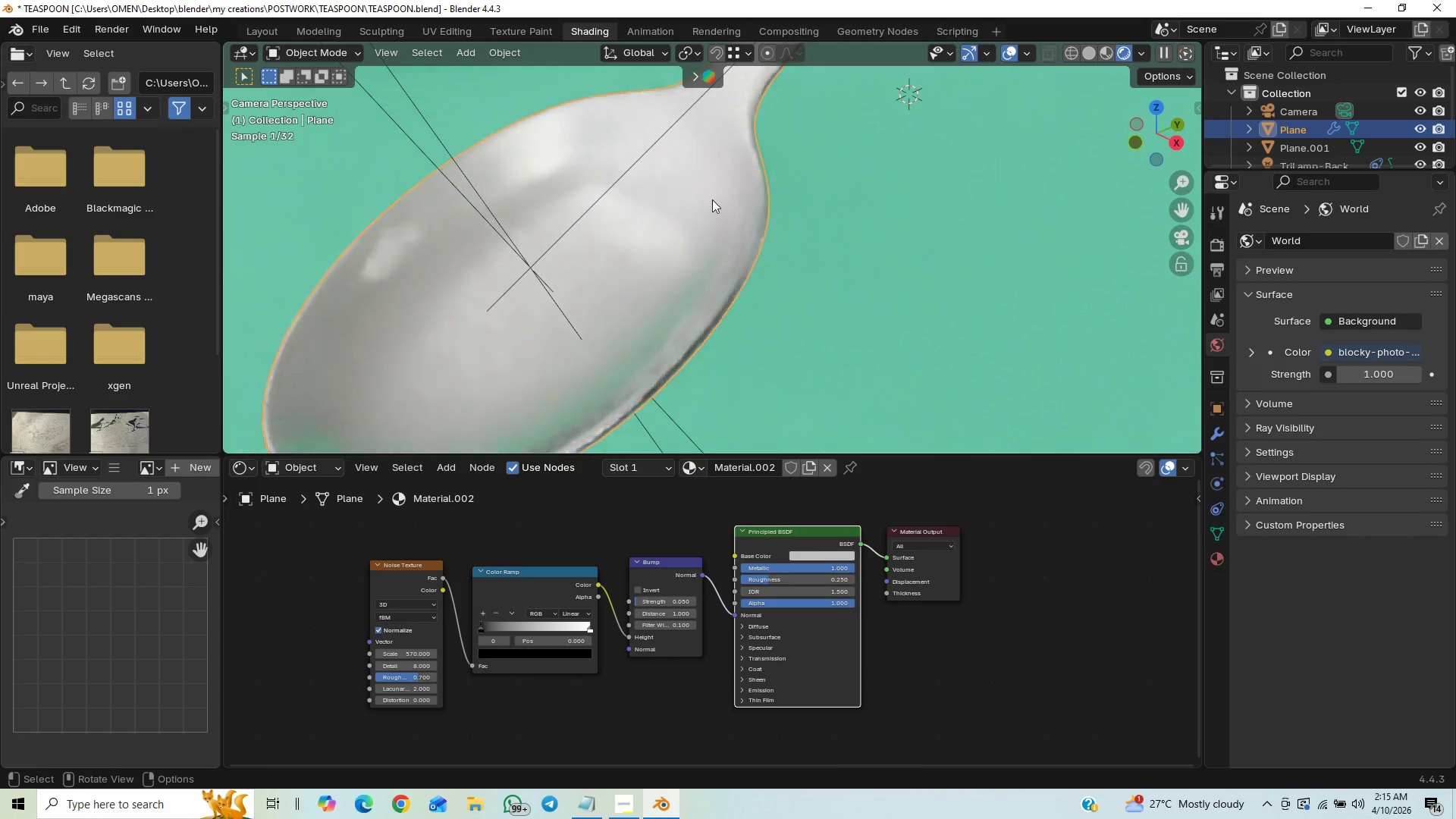 
hold_key(key=ControlLeft, duration=0.8)
scroll: coordinate [738, 152], scroll_direction: up, amount: 1.0
 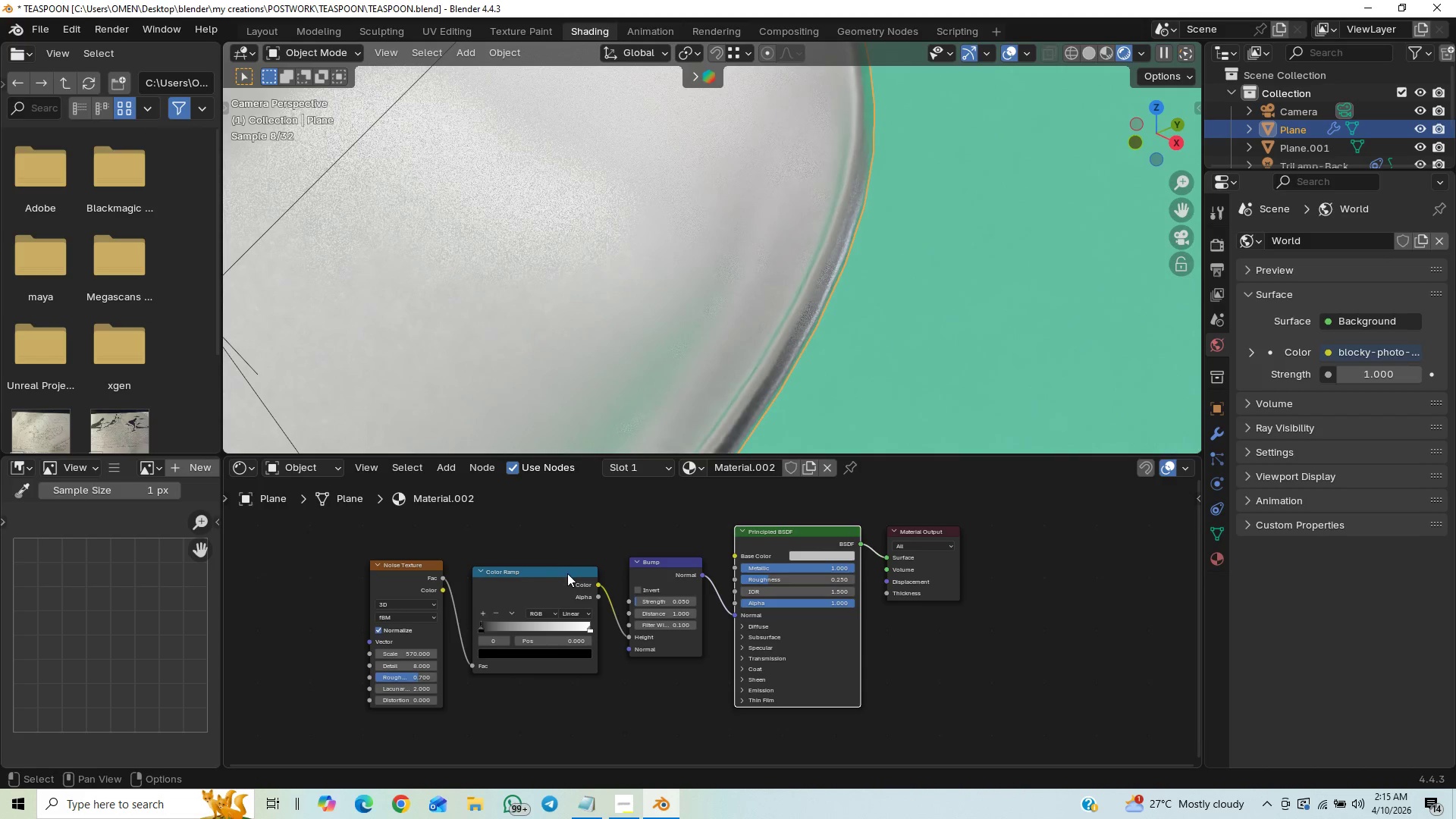 
mouse_move([677, 603])
 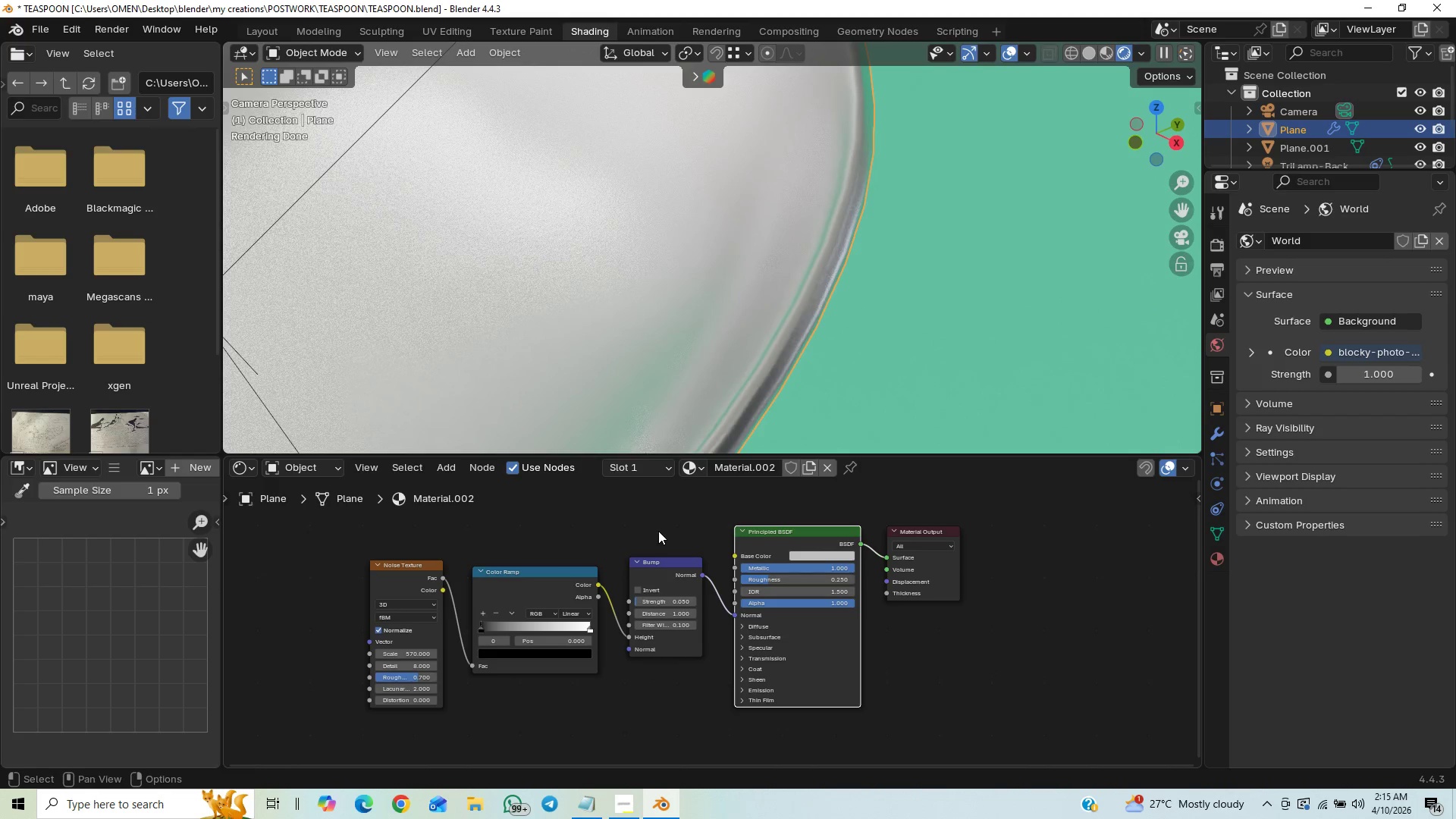 
wait(6.37)
 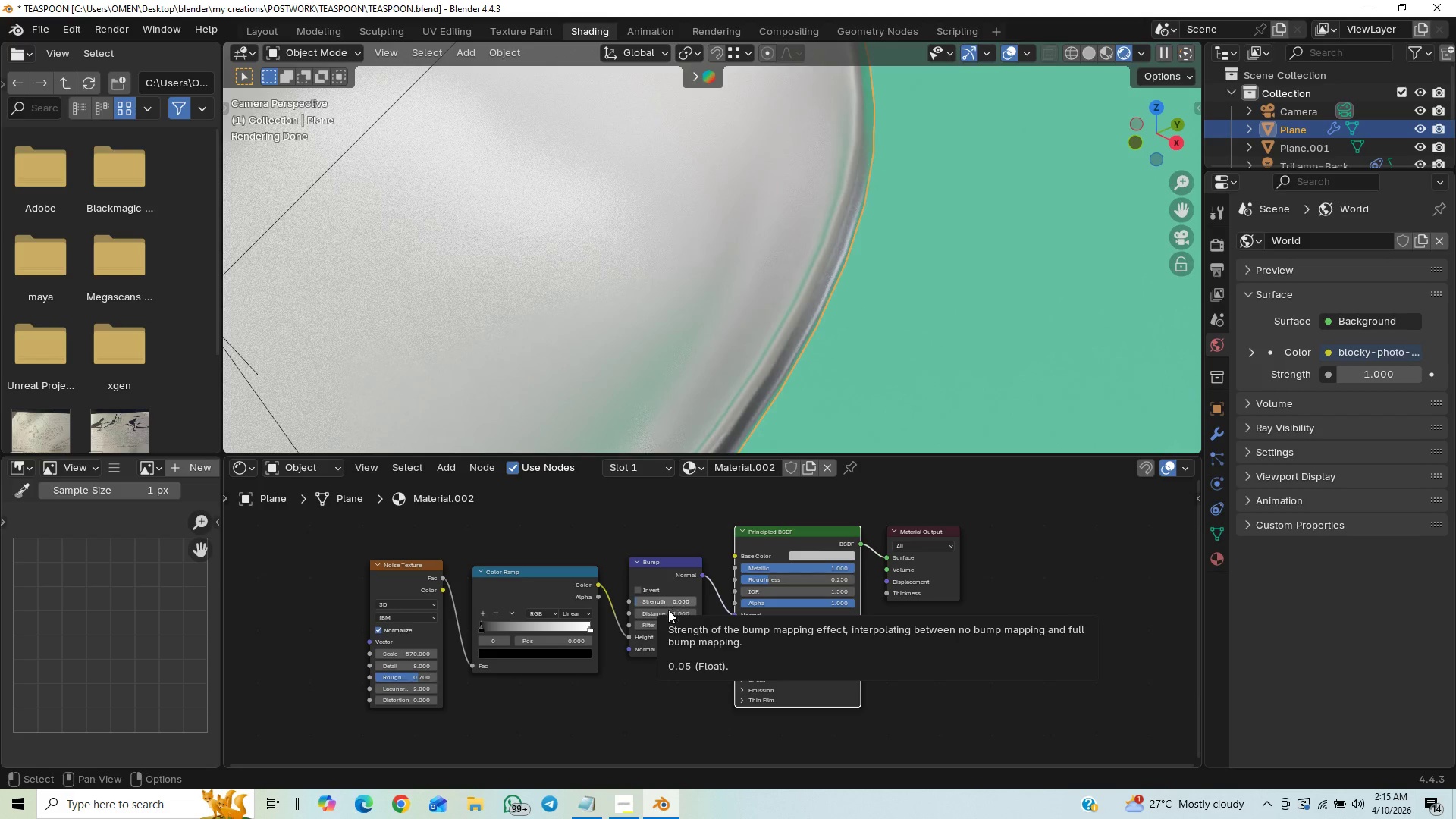 
left_click([680, 600])
 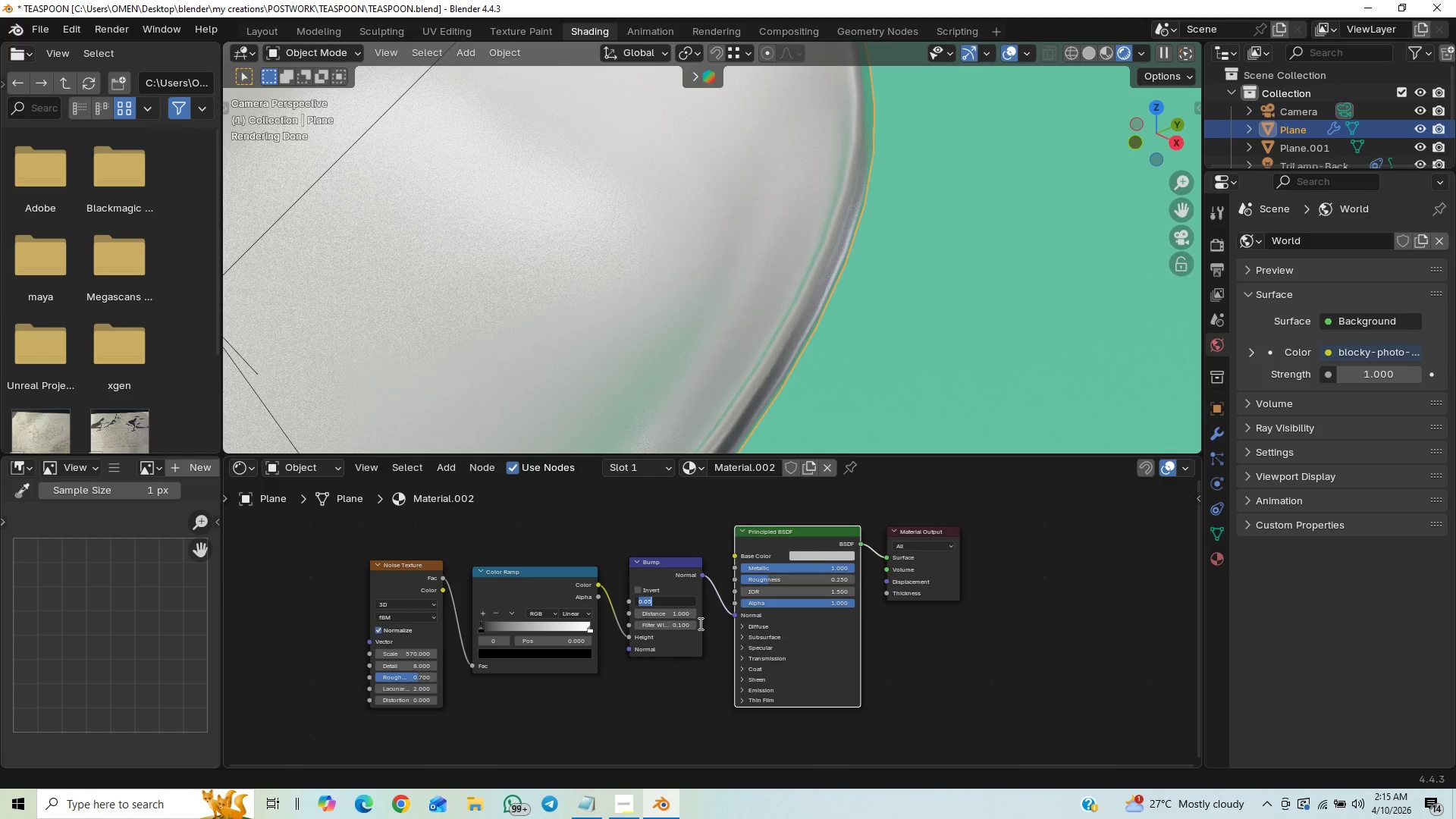 
key(ArrowRight)
 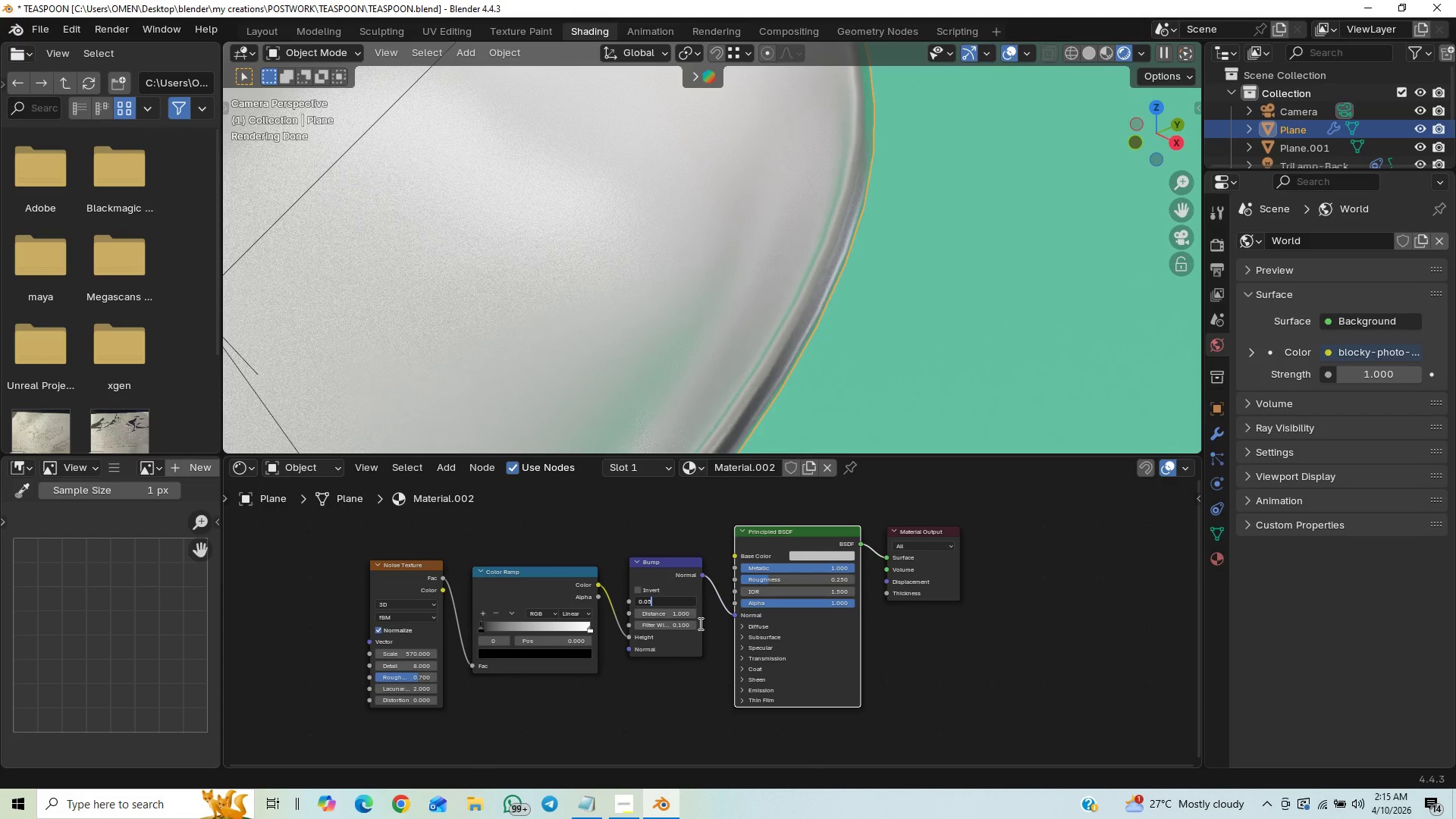 
key(Backspace)
 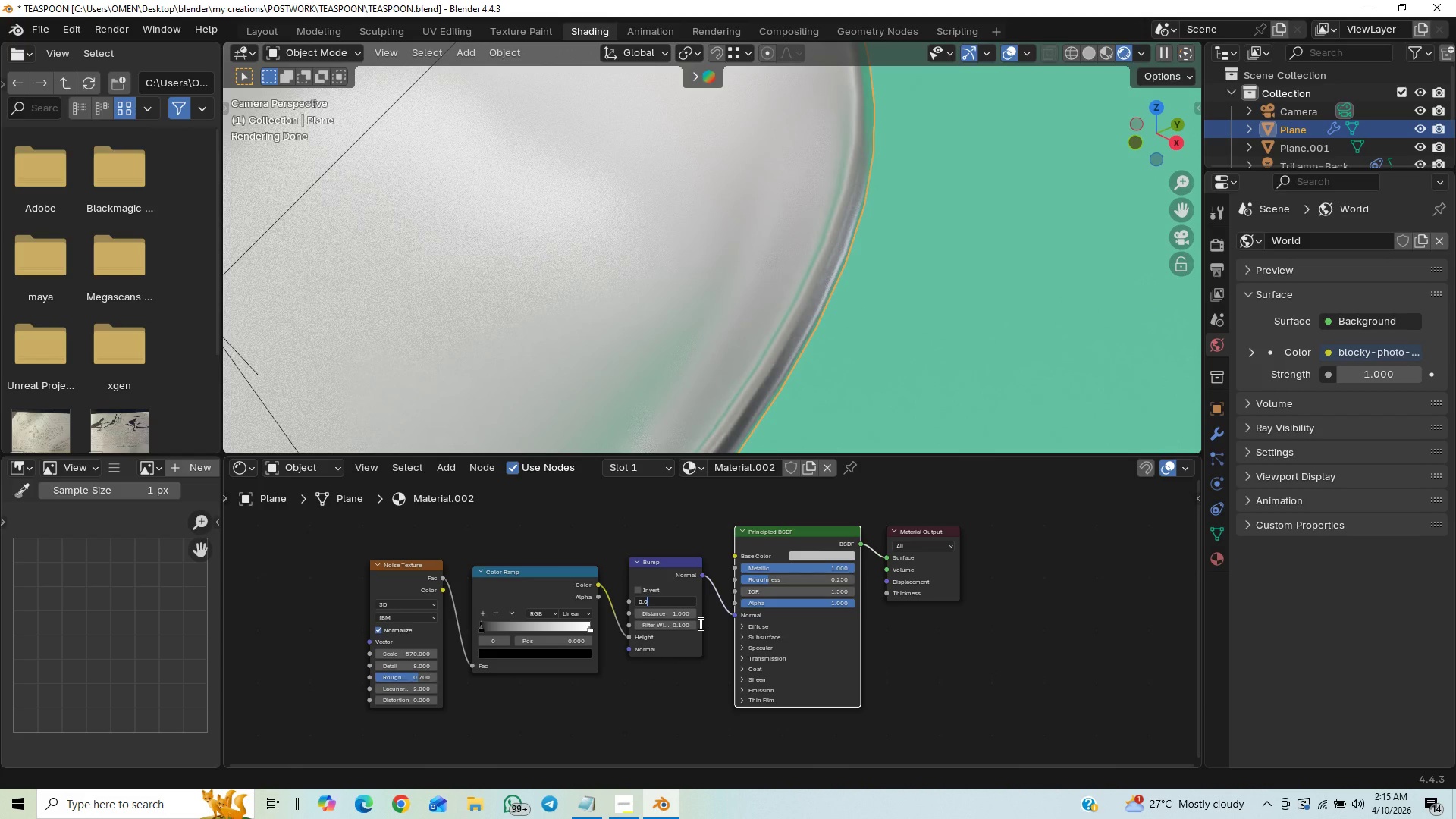 
key(2)
 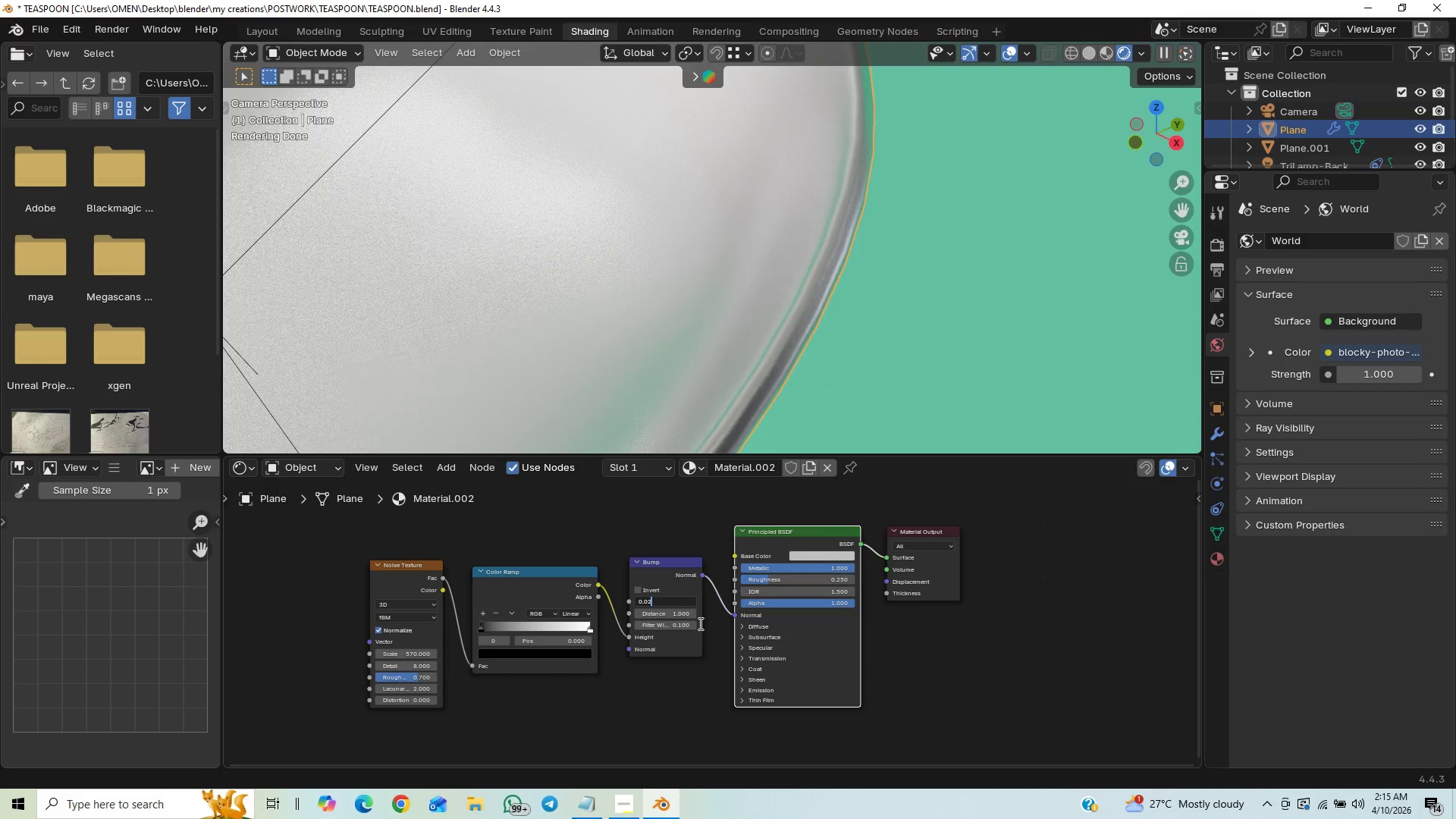 
key(Enter)
 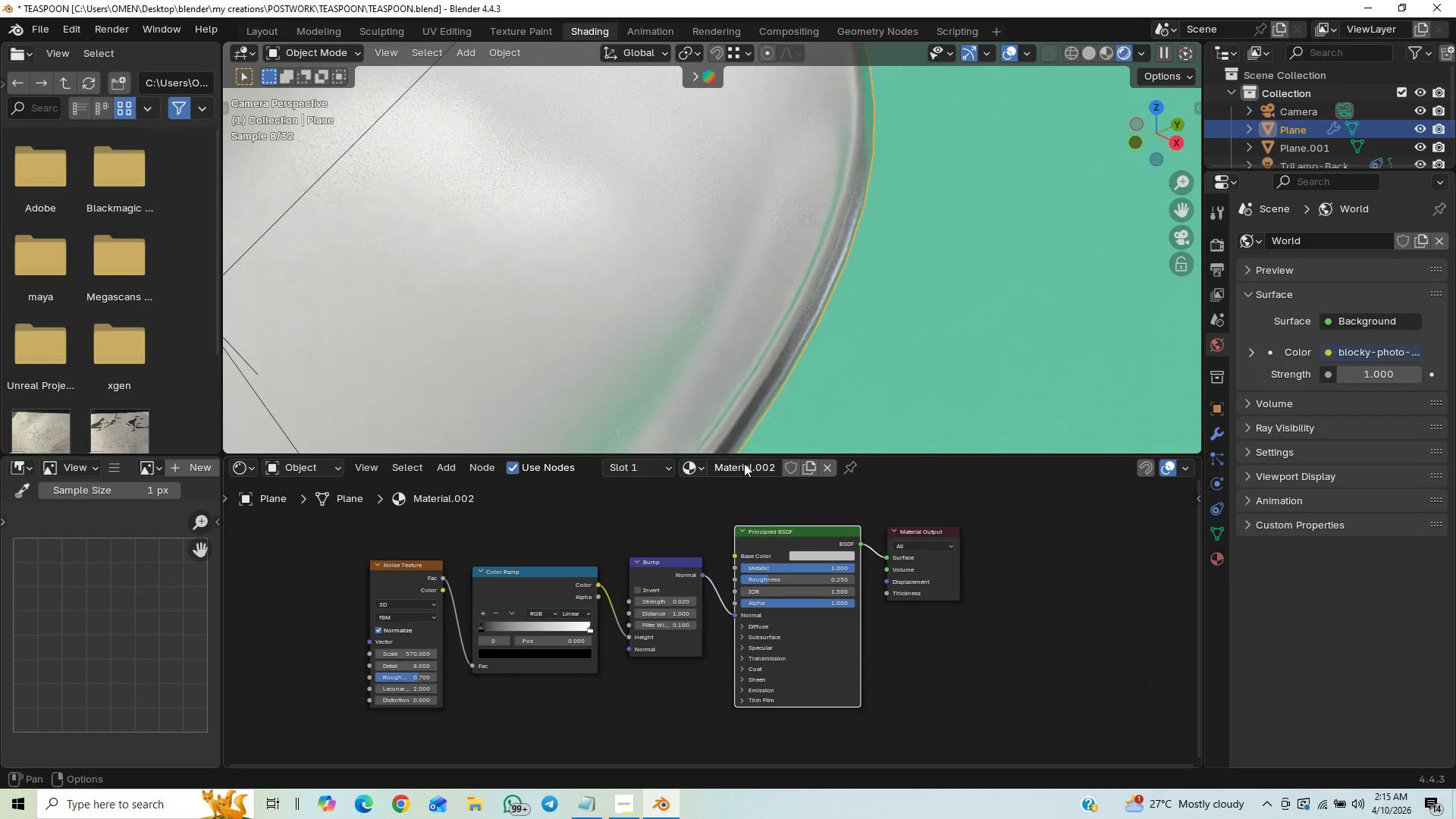 
key(Control+S)
 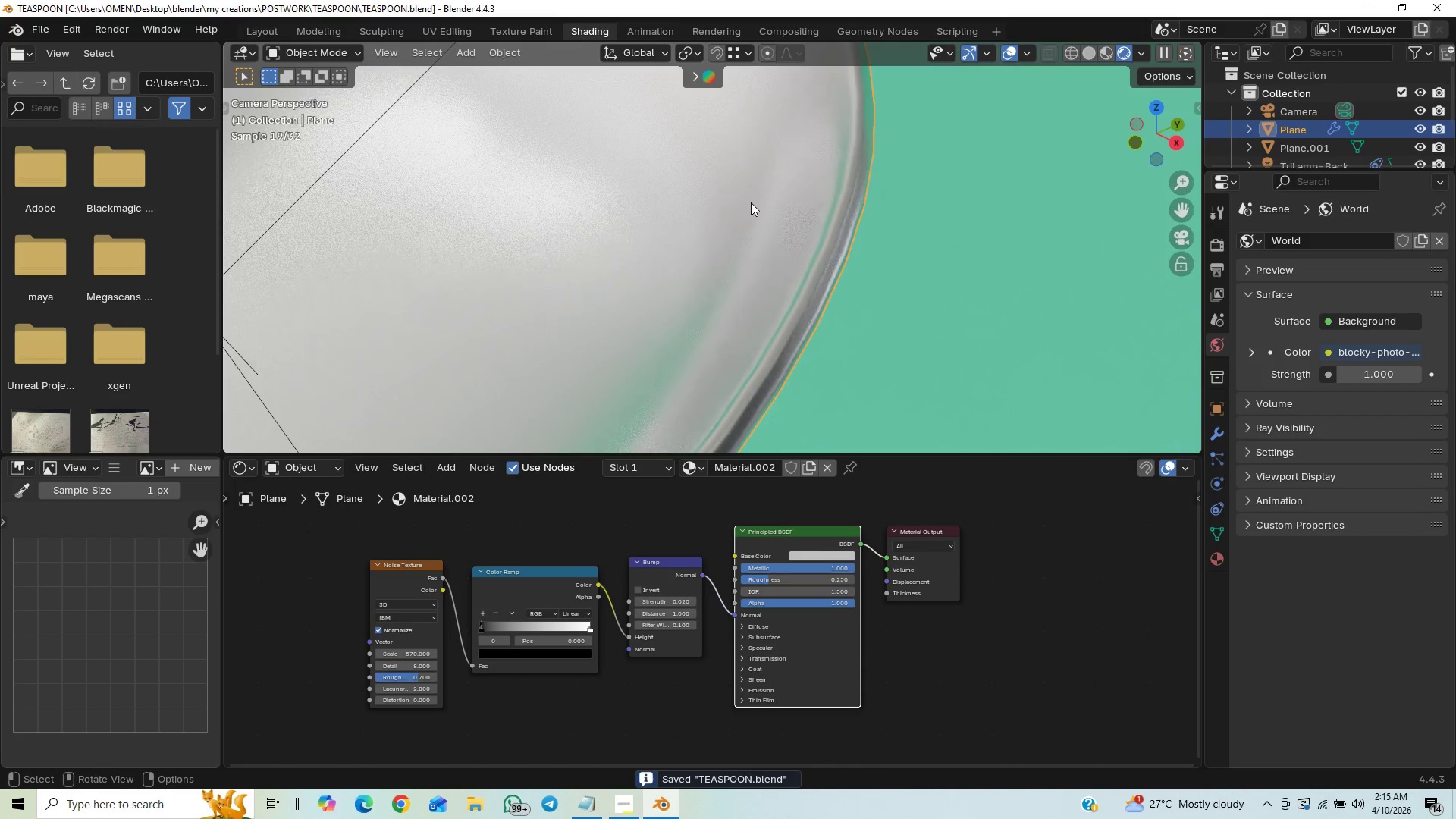 
scroll: coordinate [708, 238], scroll_direction: down, amount: 2.0
 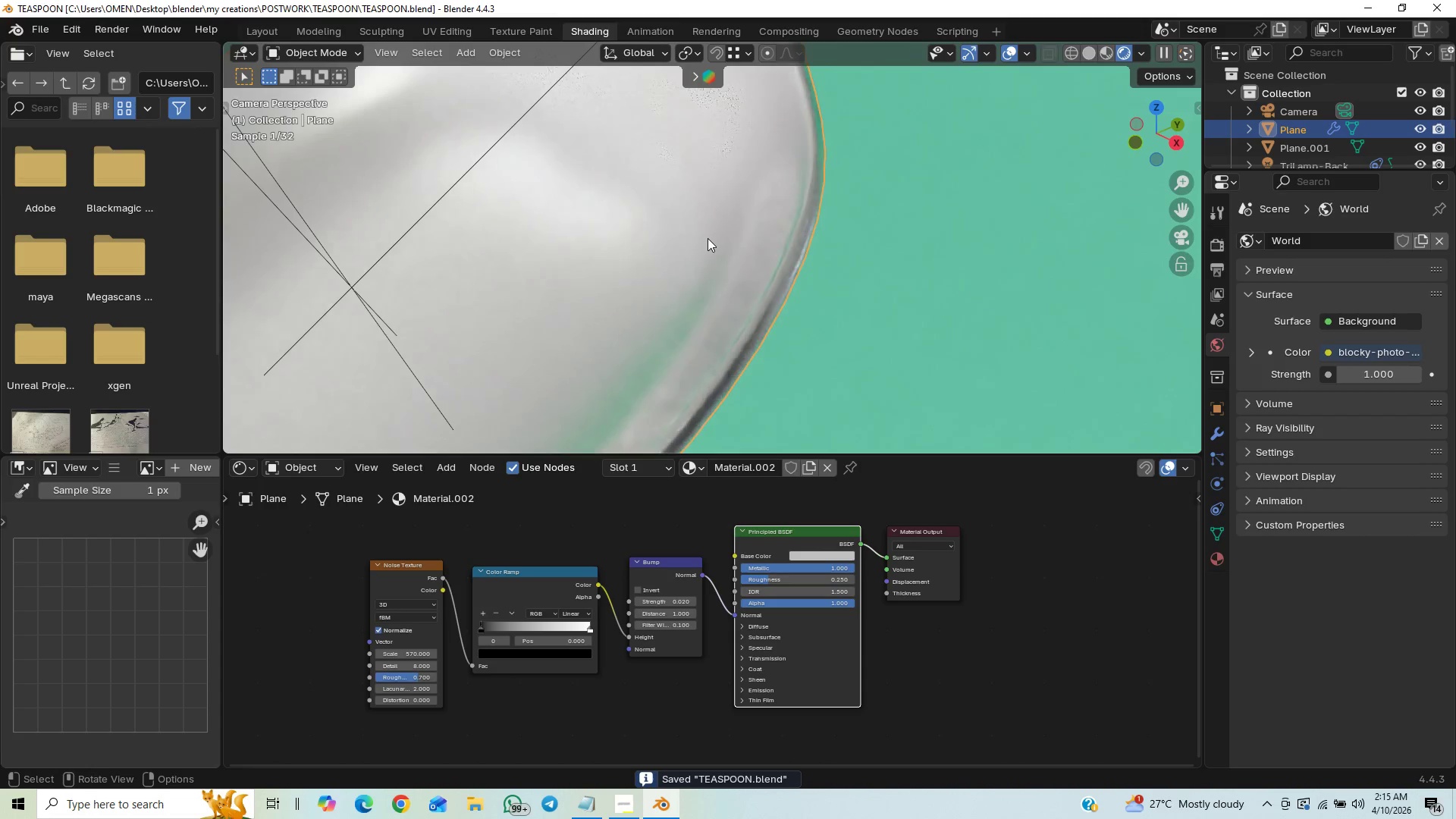 
scroll: coordinate [708, 238], scroll_direction: up, amount: 29.0
 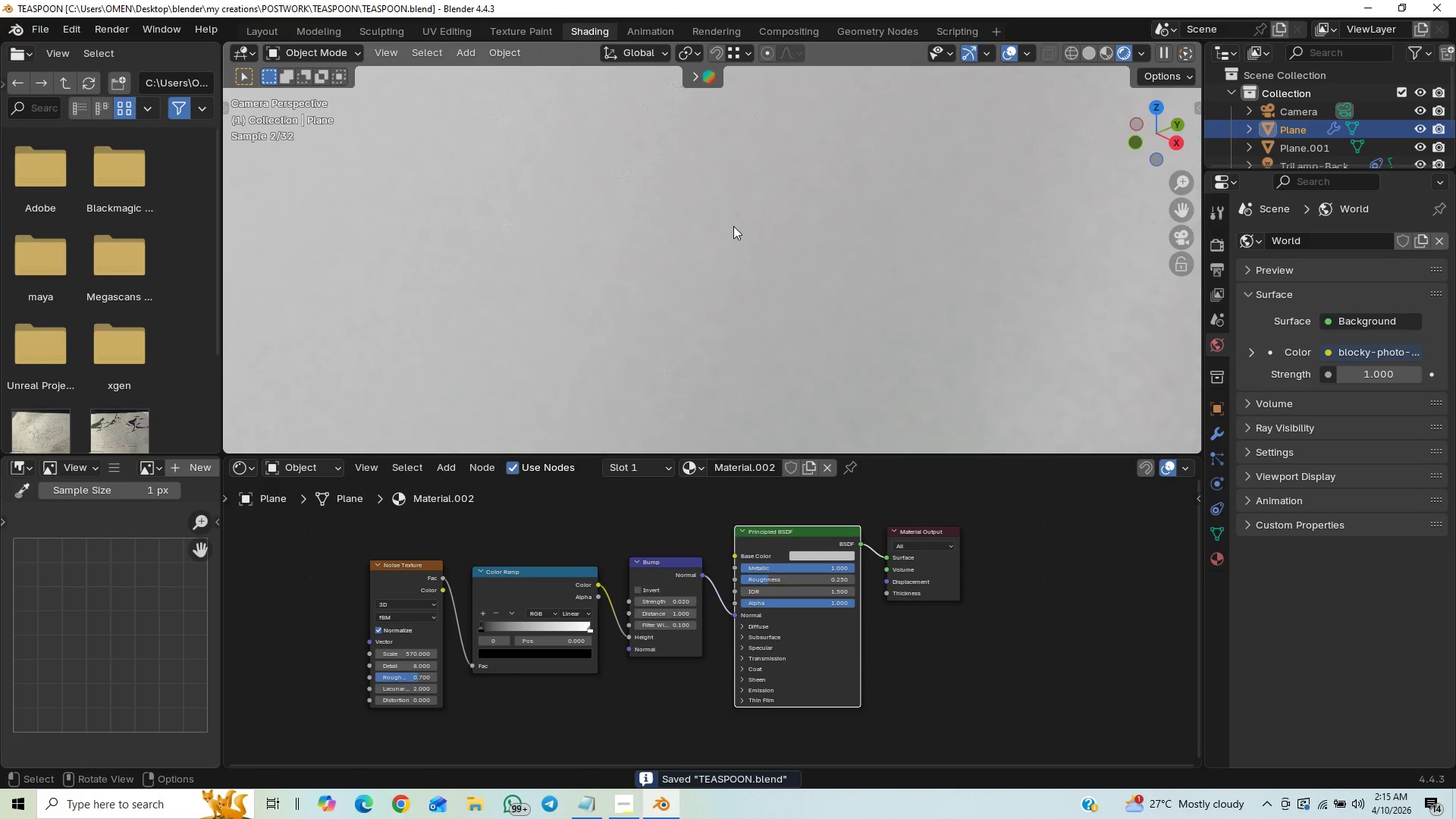 
scroll: coordinate [737, 231], scroll_direction: down, amount: 2.0
 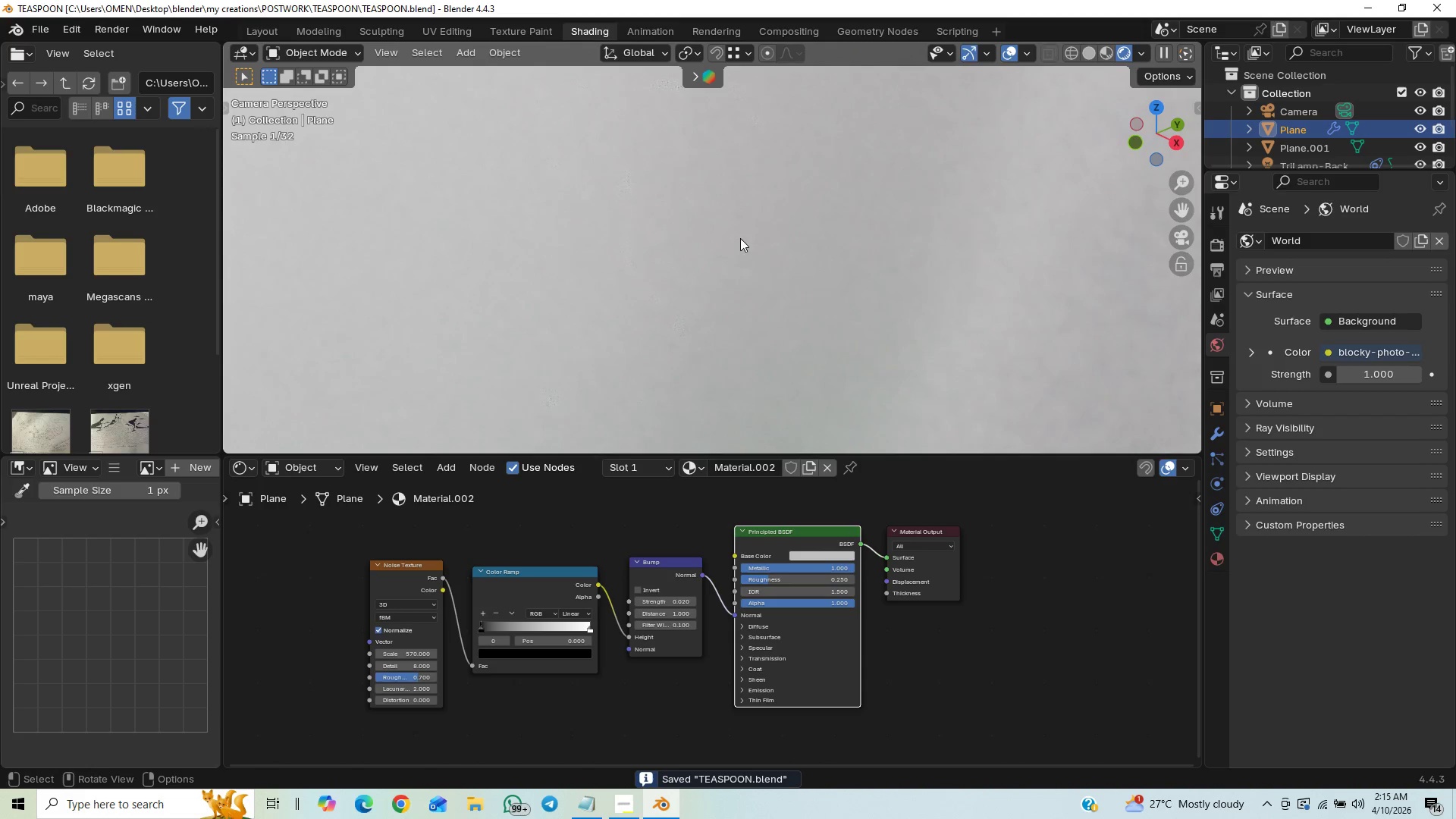 
scroll: coordinate [745, 242], scroll_direction: up, amount: 21.0
 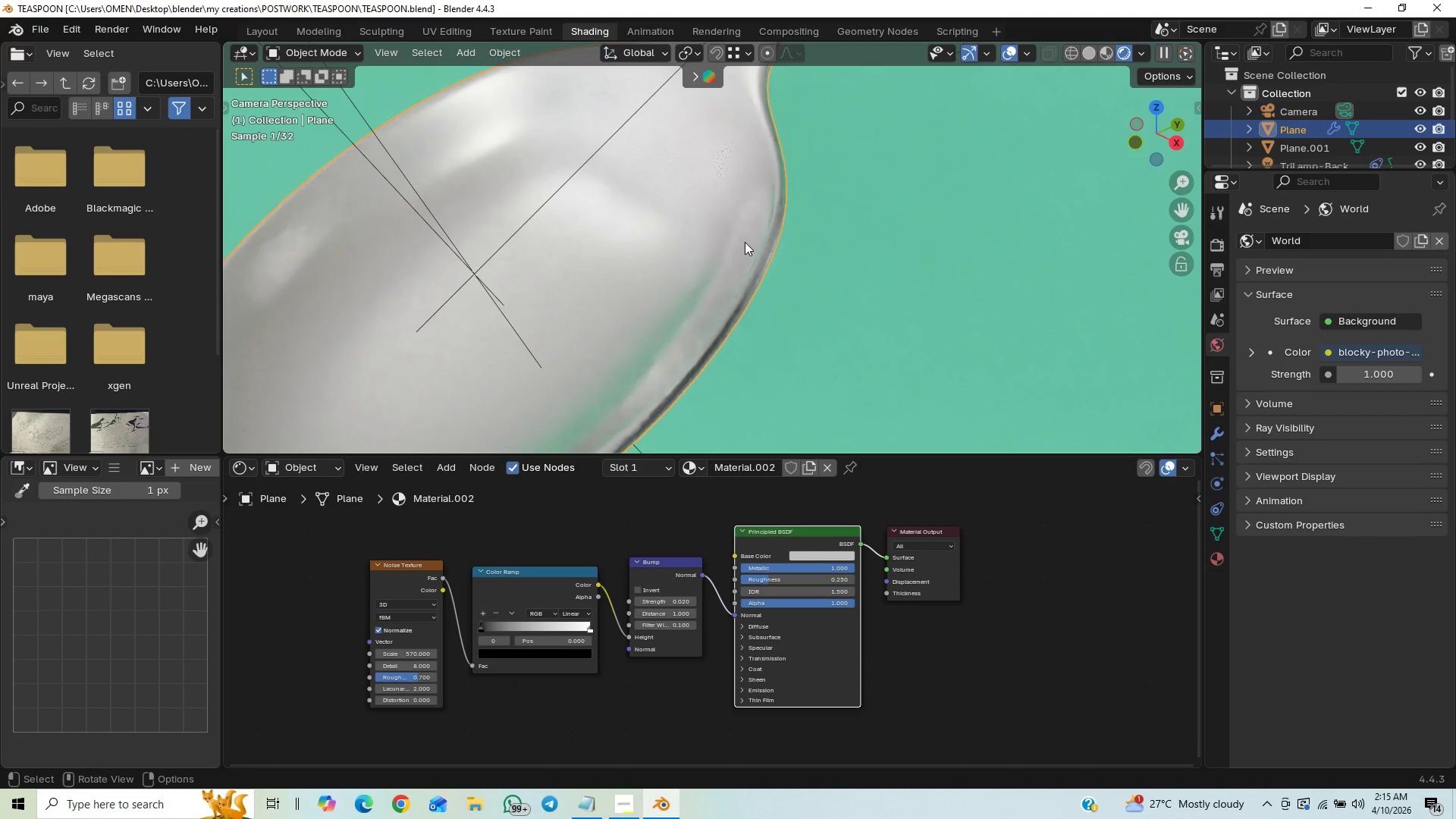 
scroll: coordinate [745, 242], scroll_direction: down, amount: 1.0
 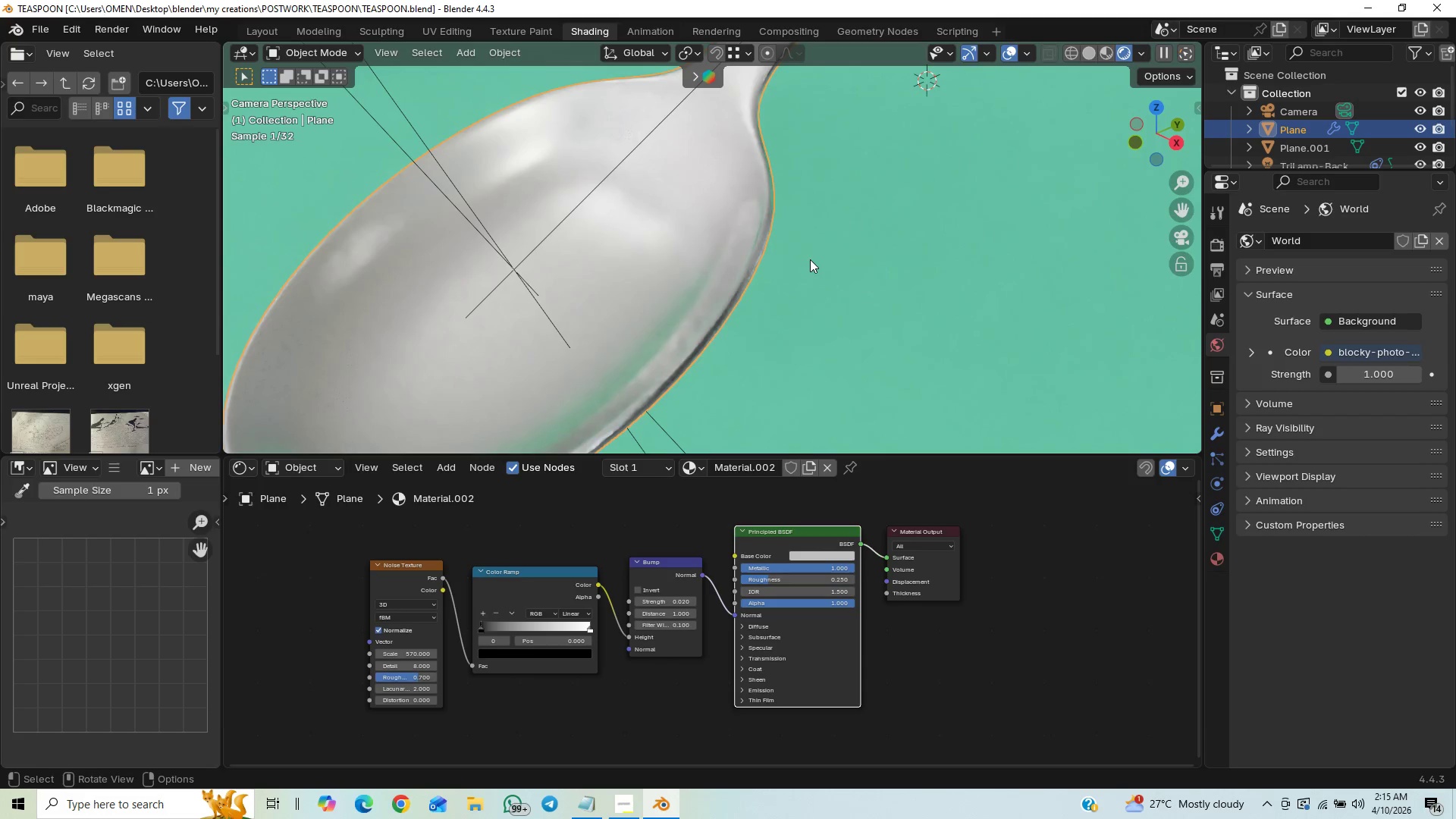 
left_click([810, 259])
 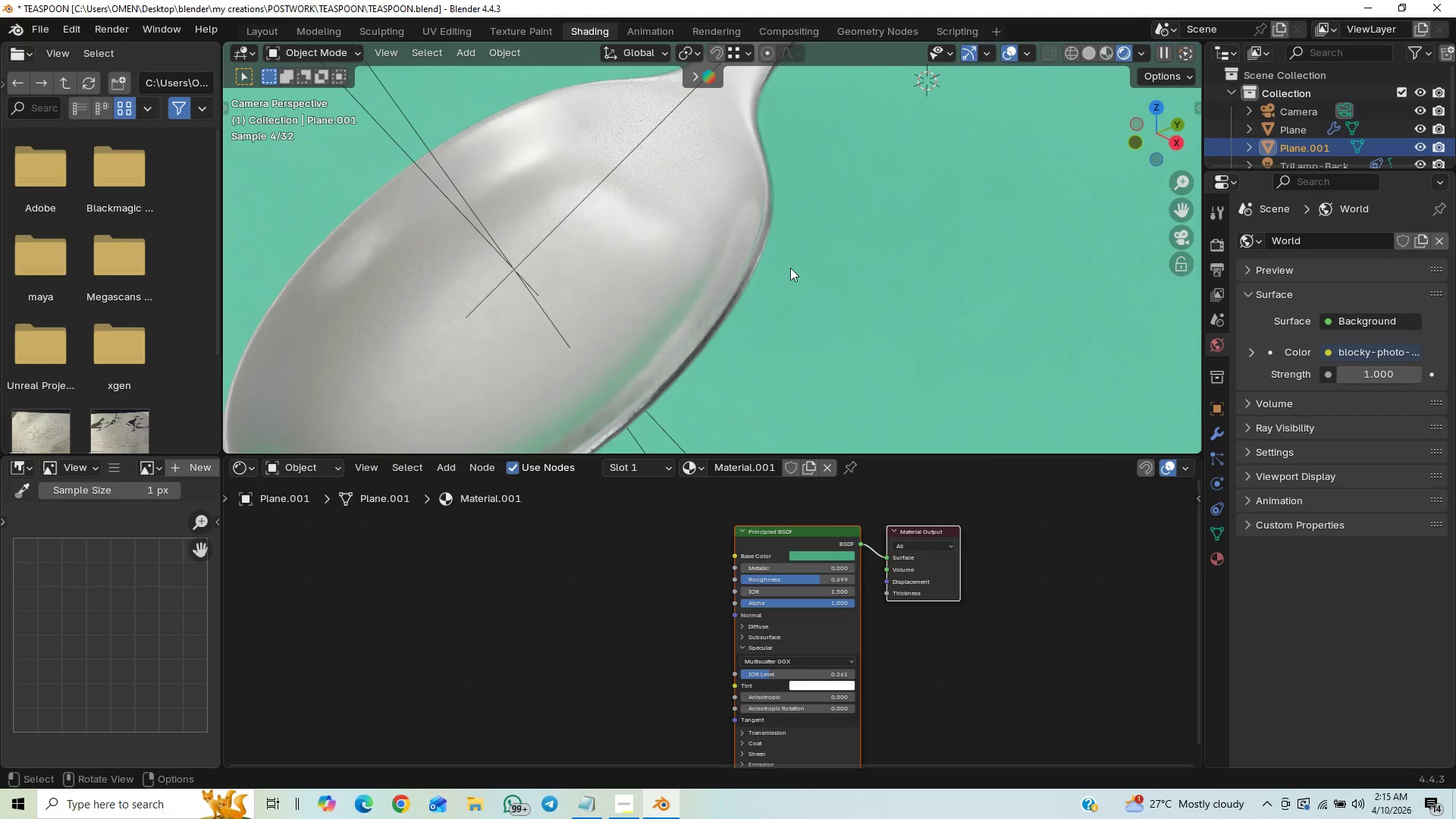 
scroll: coordinate [789, 286], scroll_direction: down, amount: 1.0
 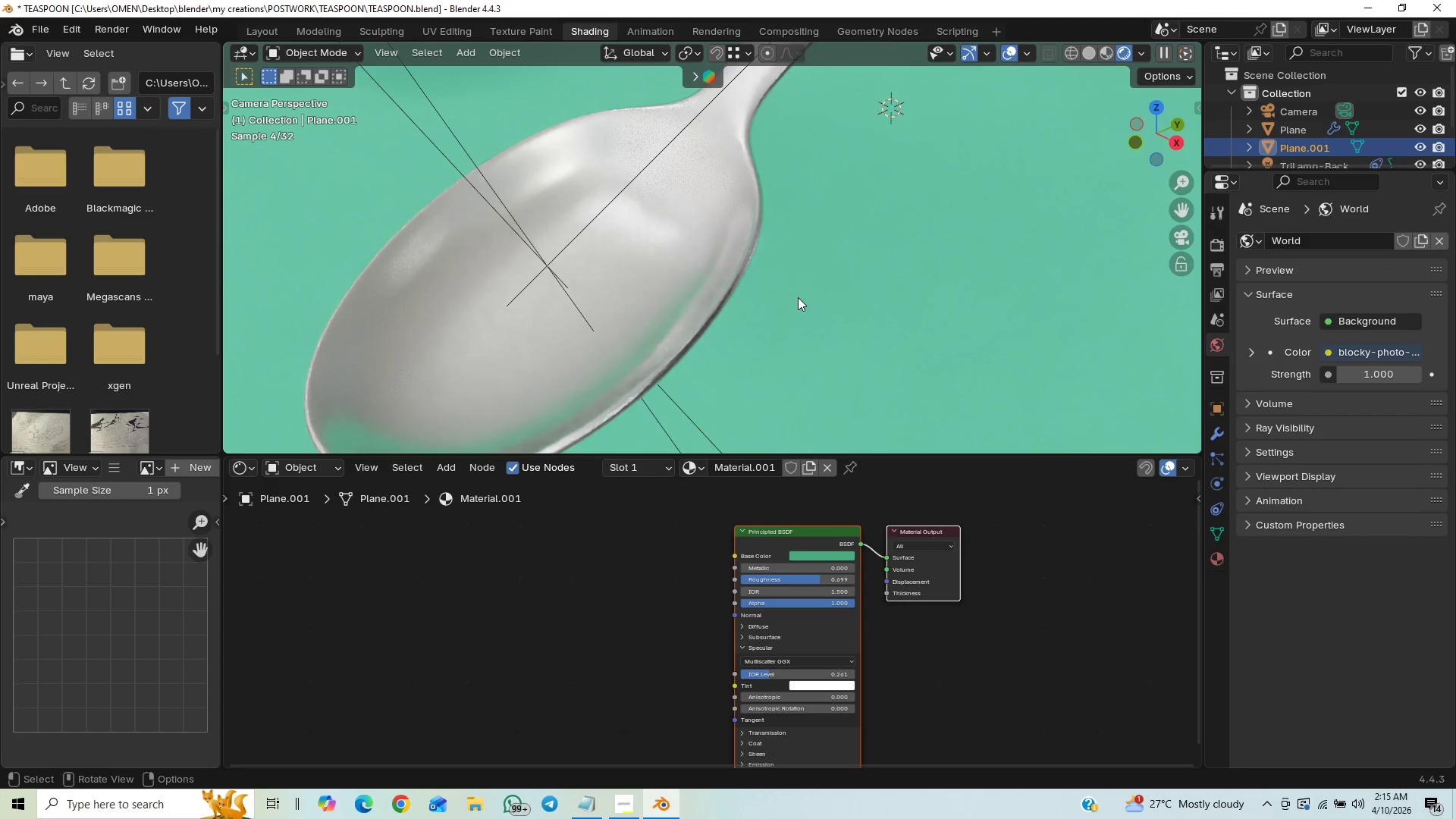 
key(Control+S)
 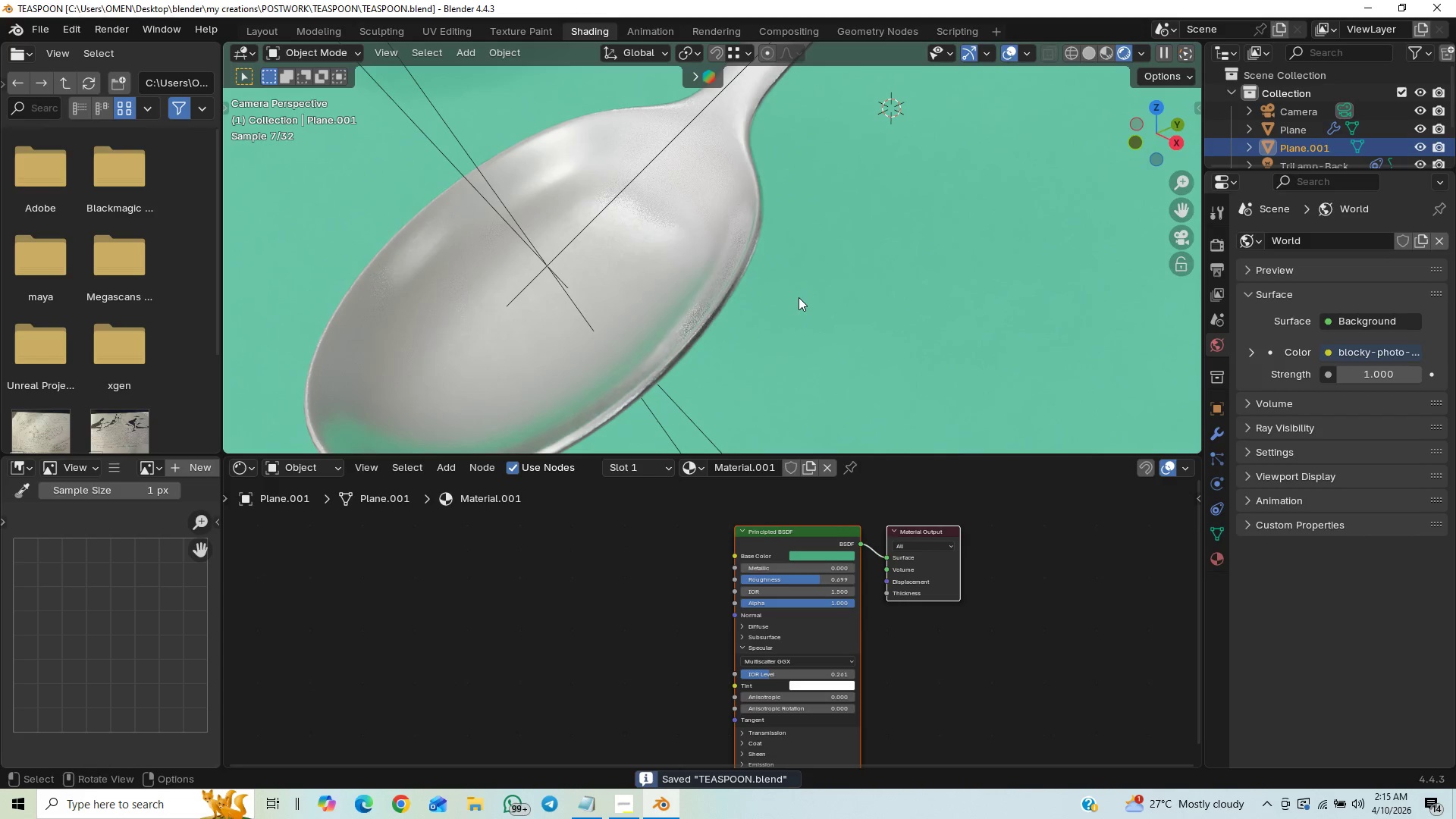 
scroll: coordinate [799, 297], scroll_direction: down, amount: 1.0
 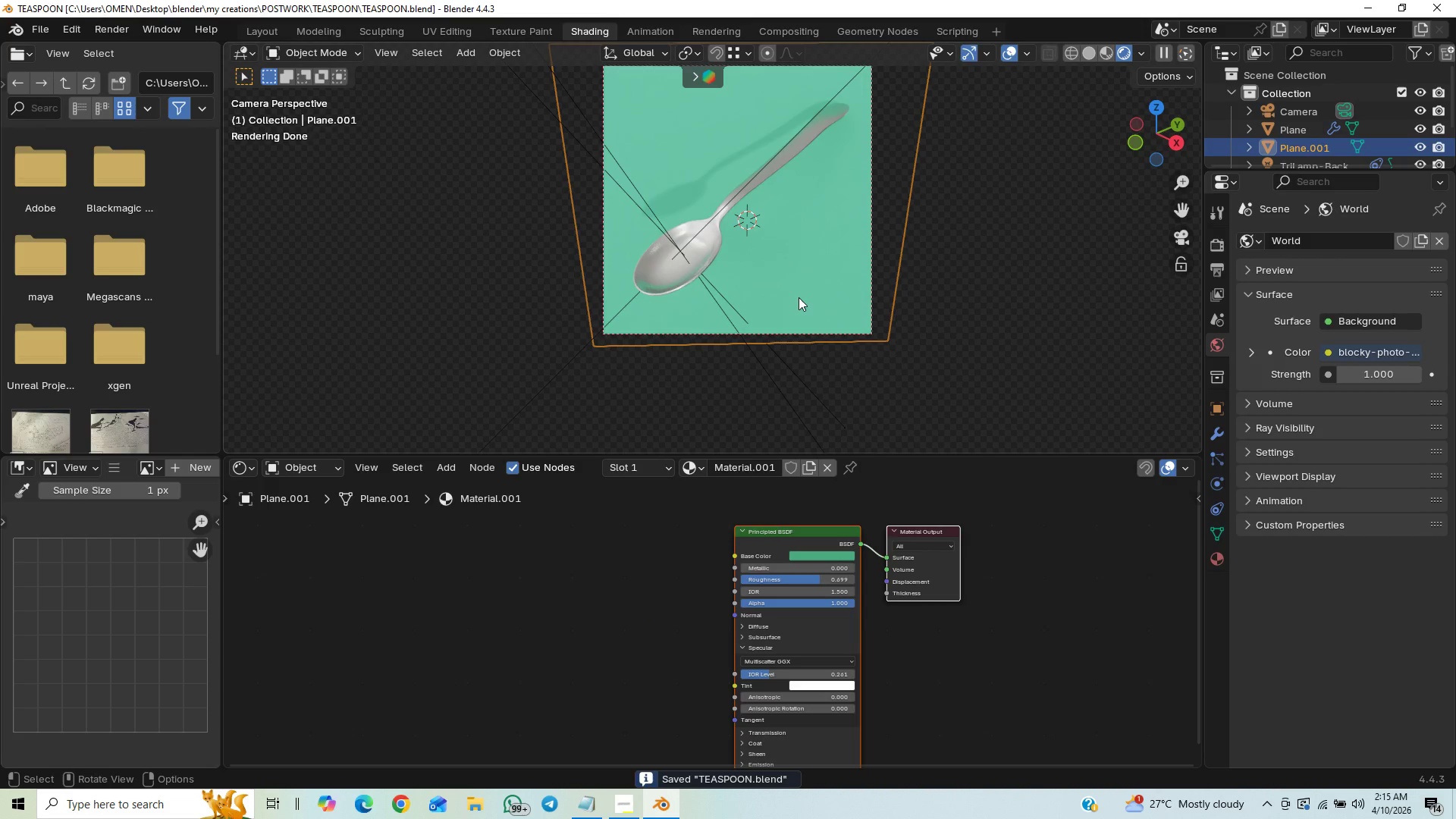 
left_click([814, 279])
 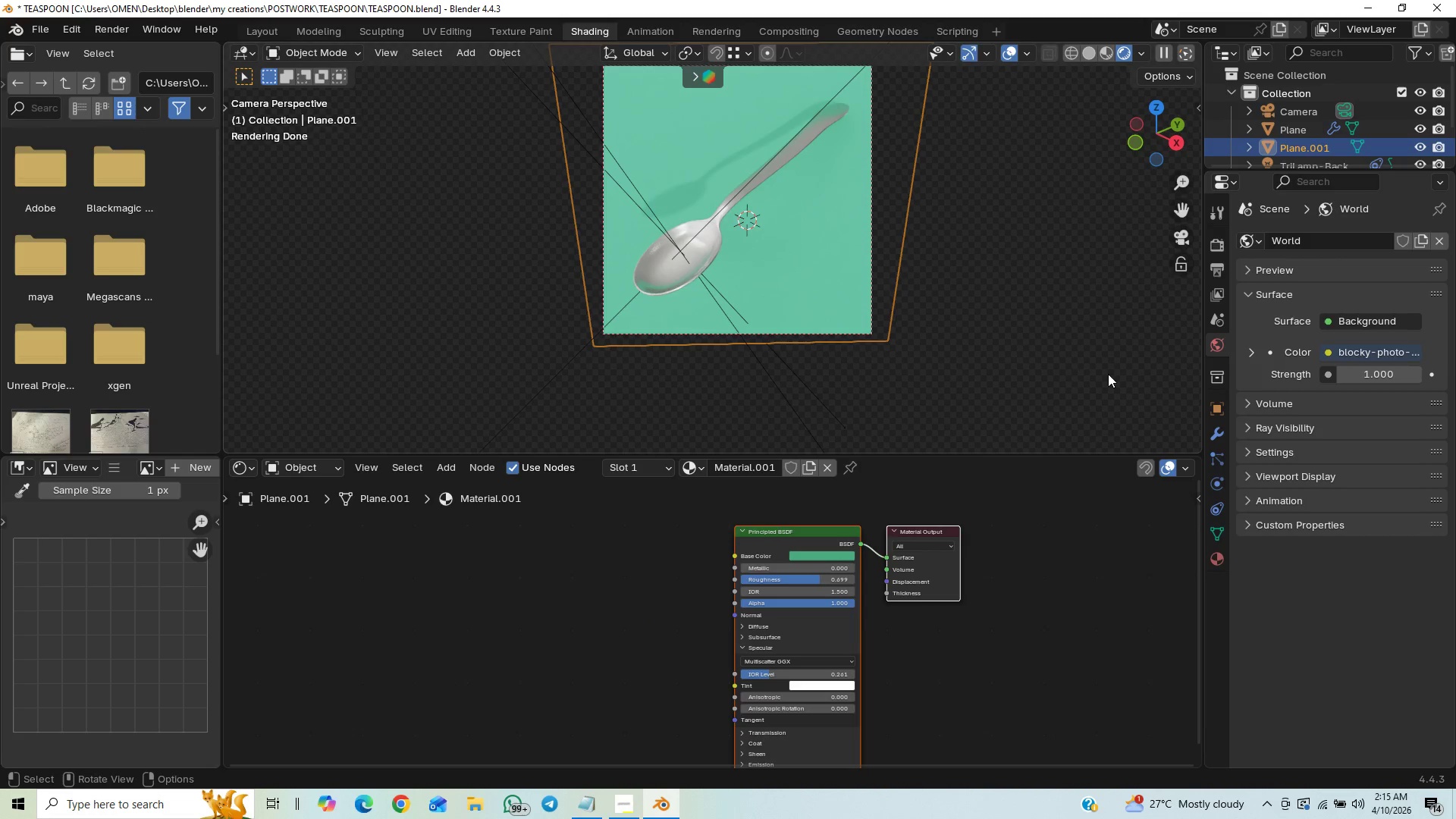 
scroll: coordinate [984, 344], scroll_direction: up, amount: 3.0
 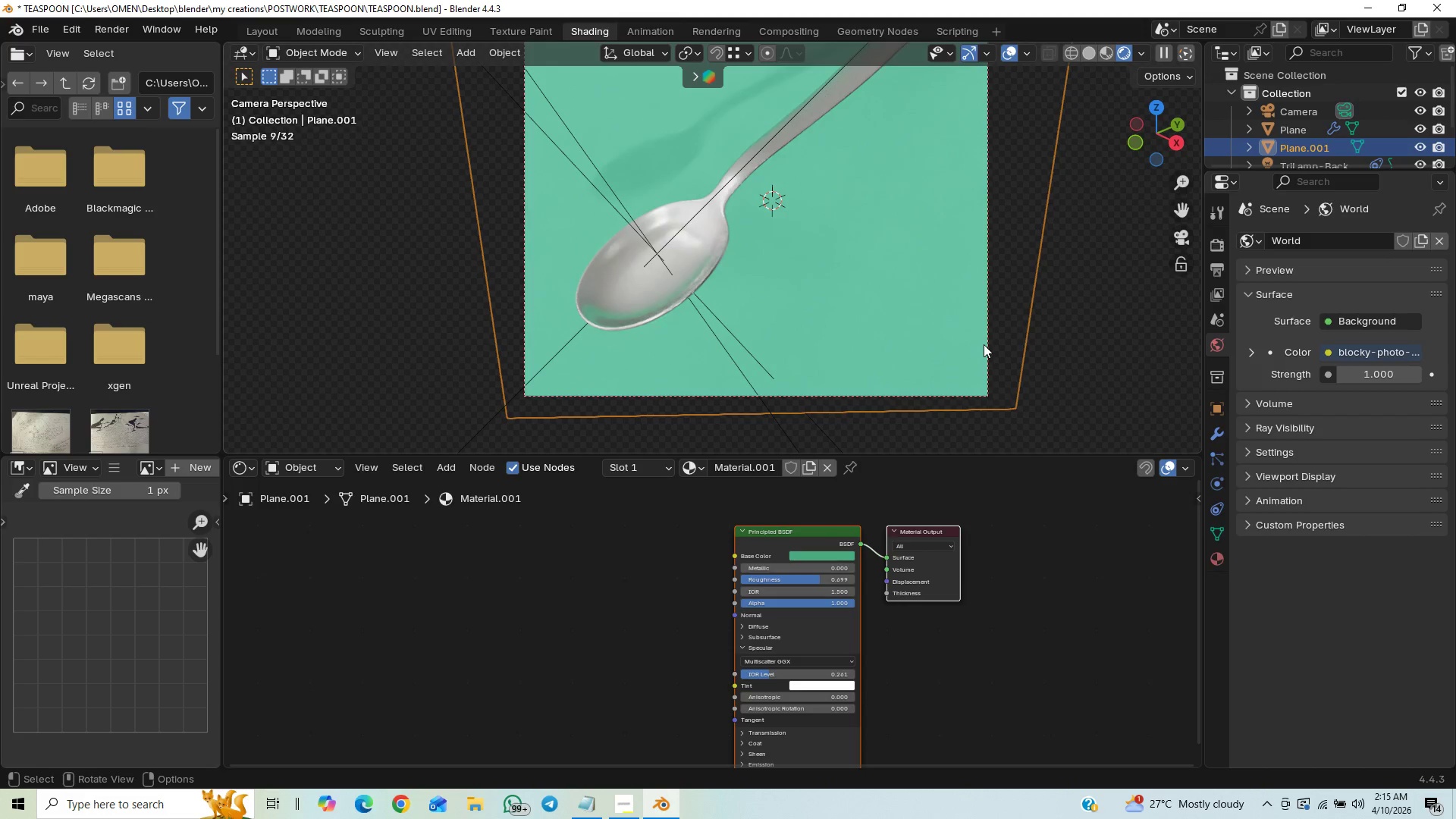 
key(Control+S)
 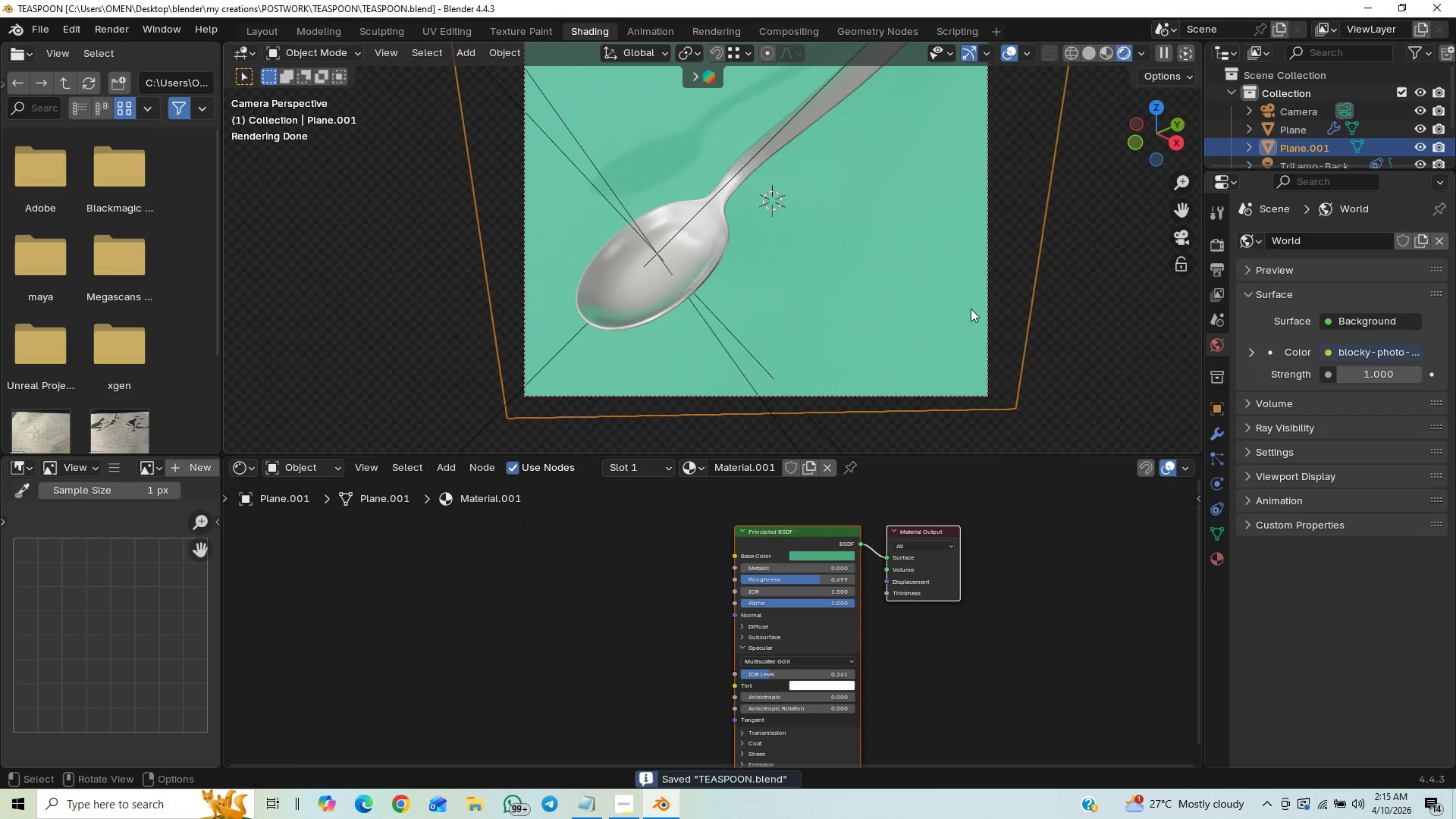 
hold_key(key=ControlLeft, duration=0.75)
 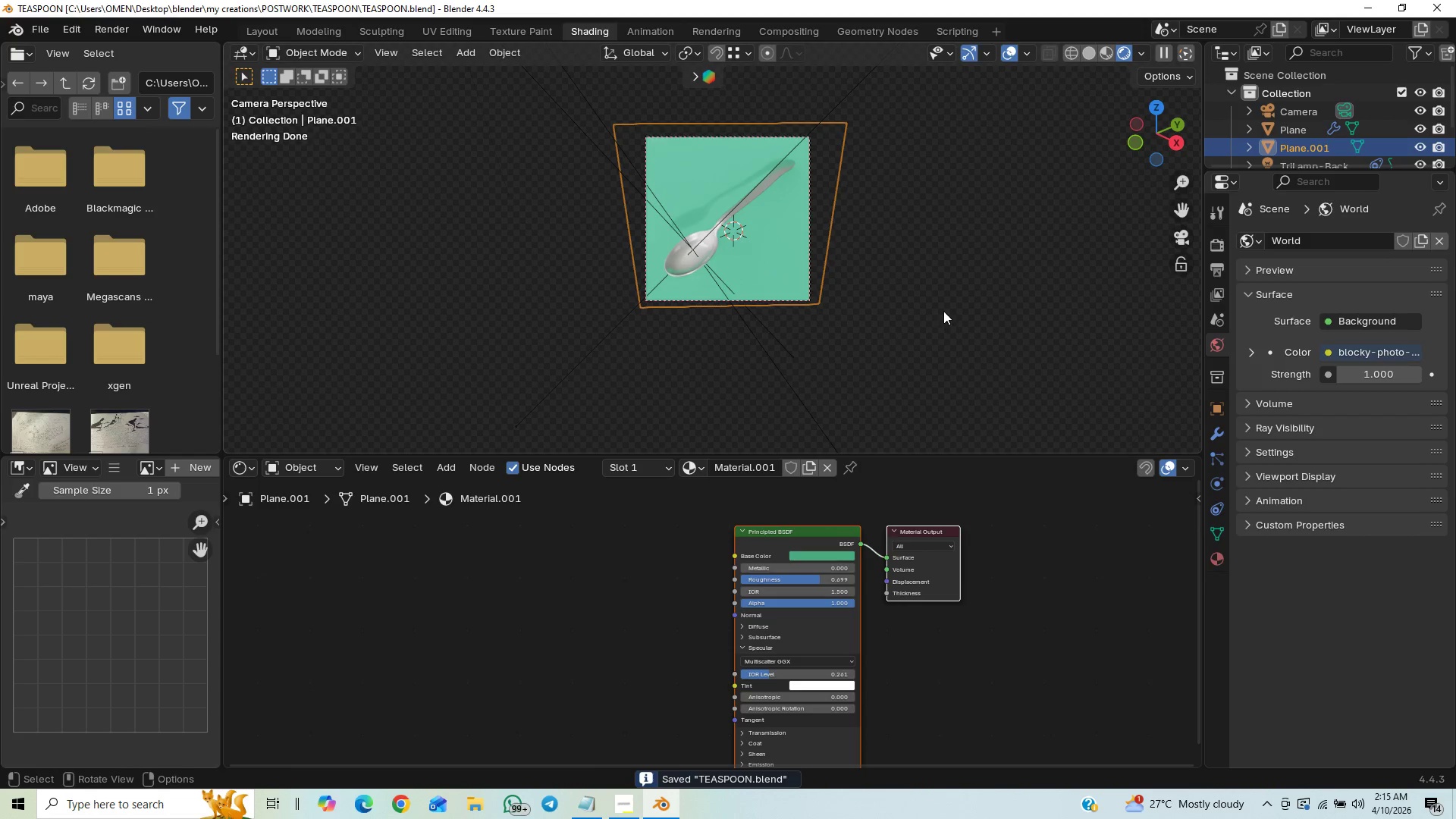 
hold_key(key=ShiftLeft, duration=0.89)
 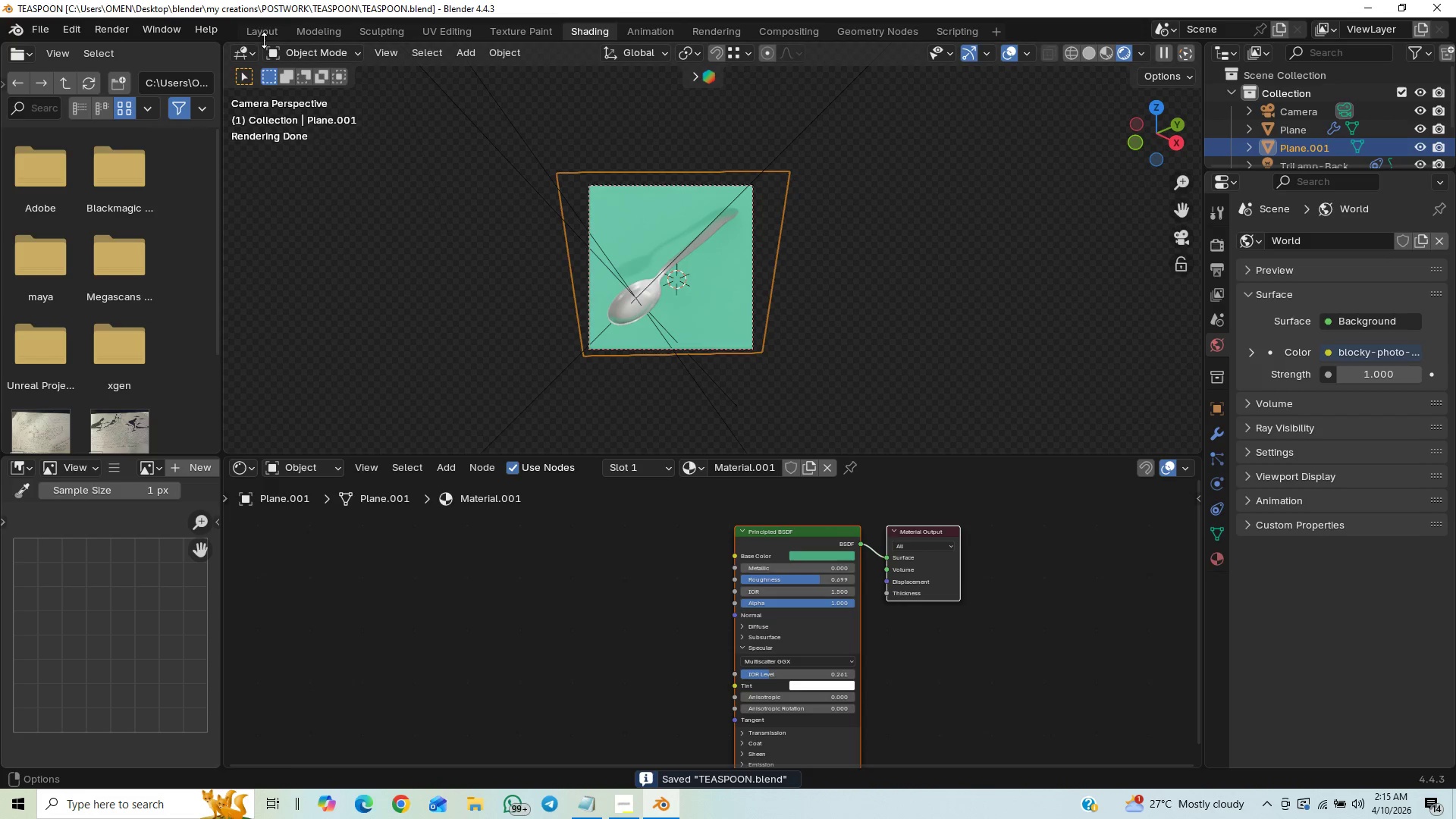 
left_click([266, 30])
 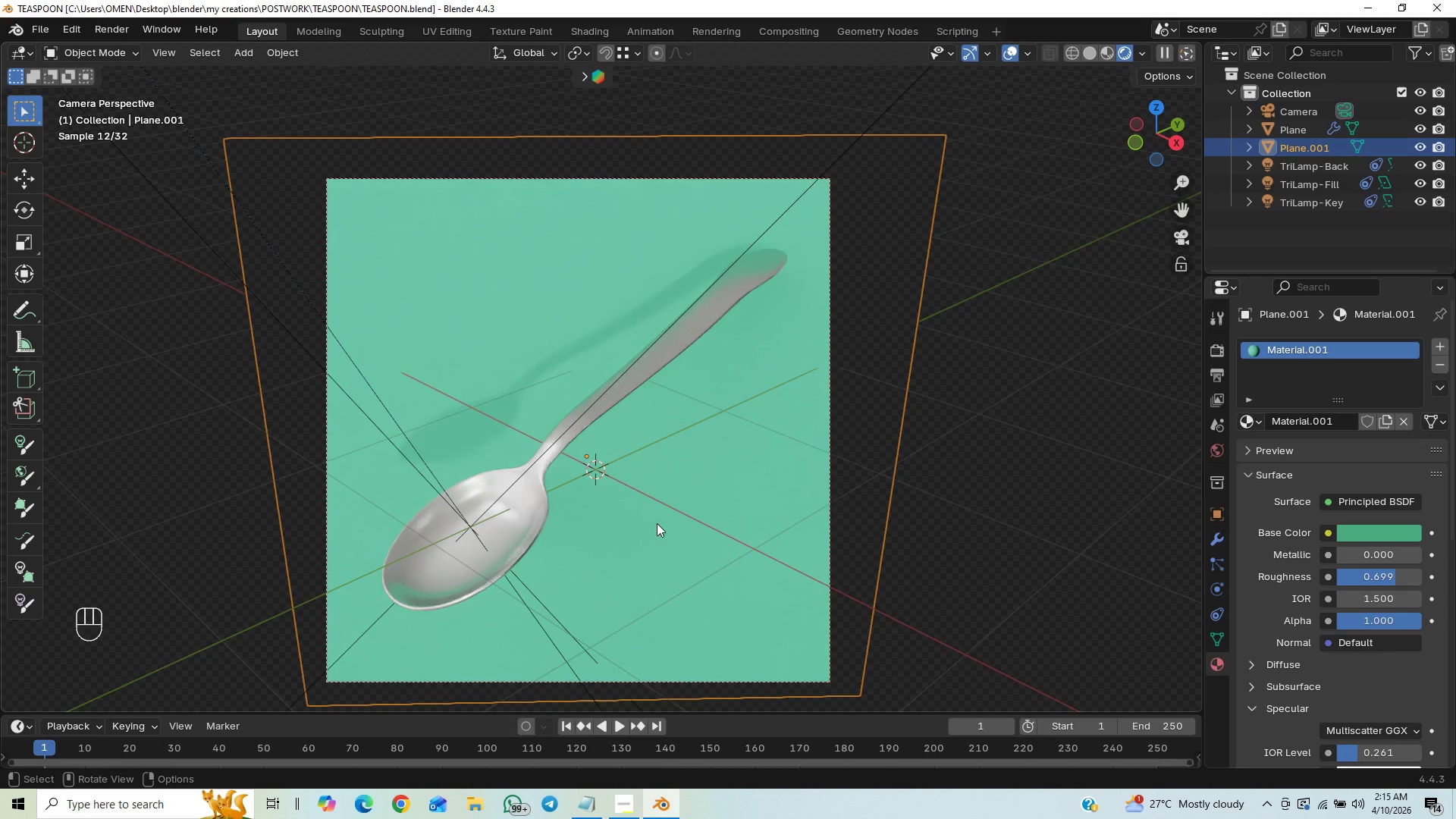 
scroll: coordinate [638, 566], scroll_direction: up, amount: 1.0
 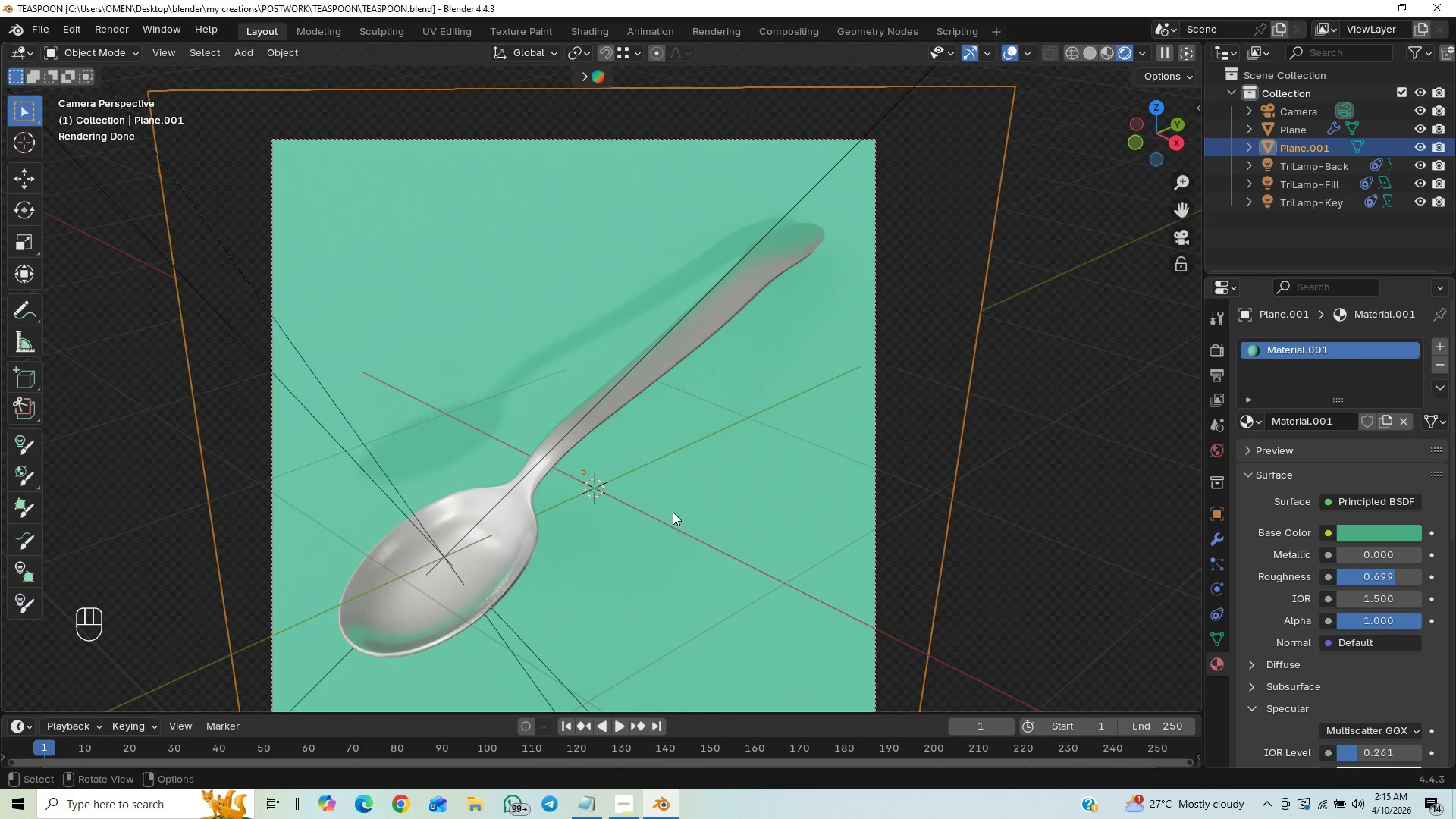 
wait(6.36)
 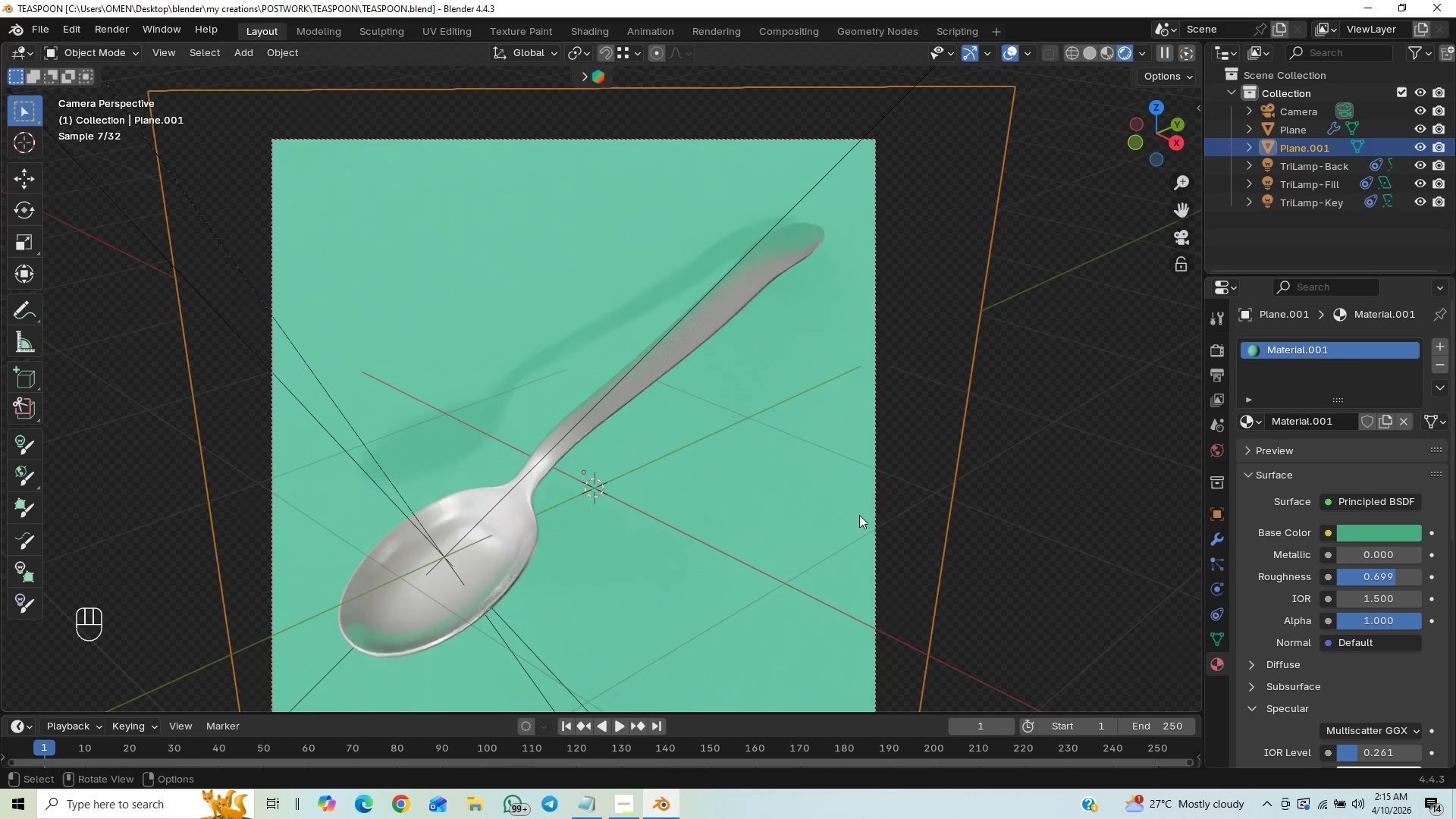 
scroll: coordinate [625, 575], scroll_direction: up, amount: 1.0
 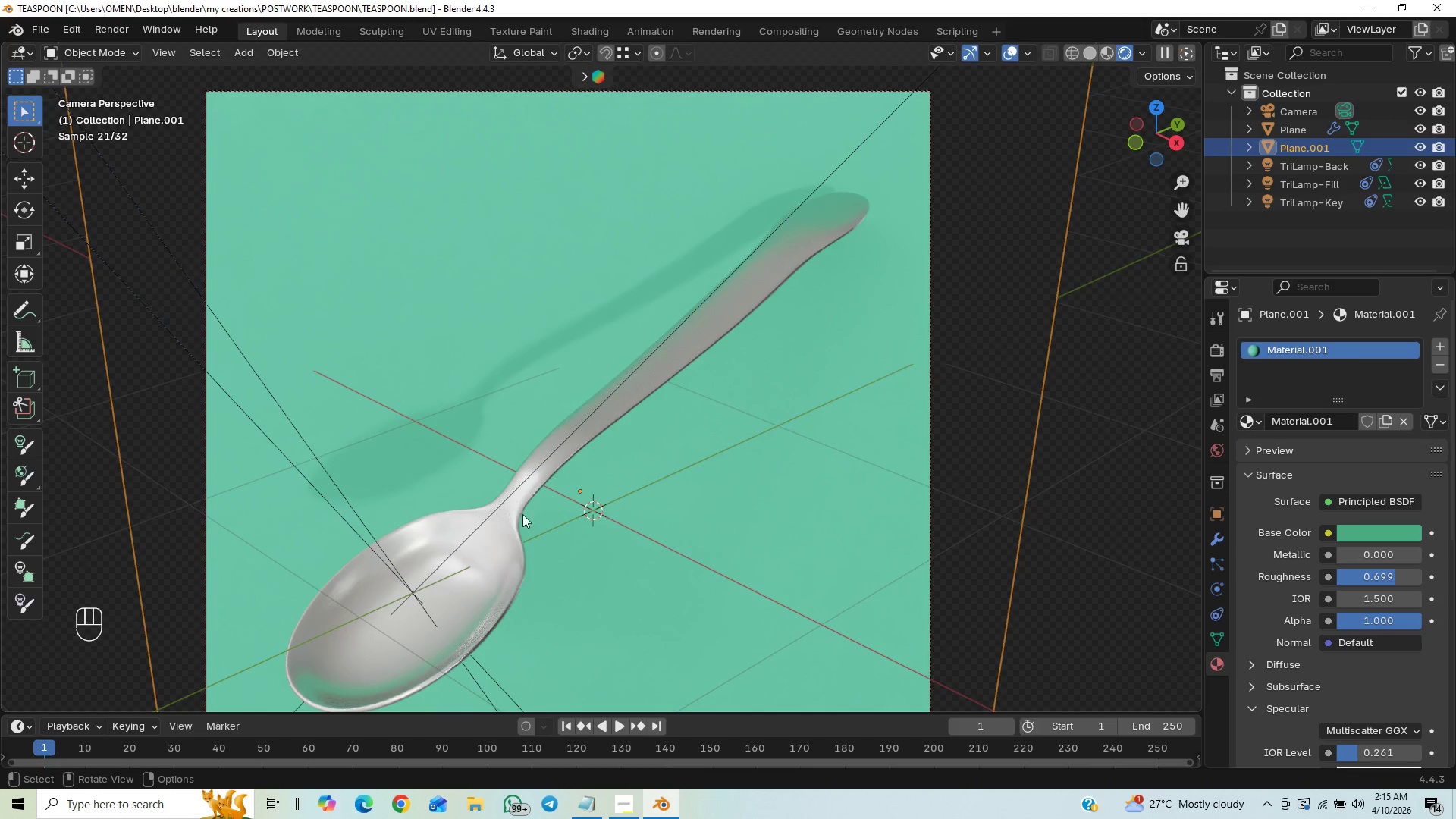 
wait(10.25)
 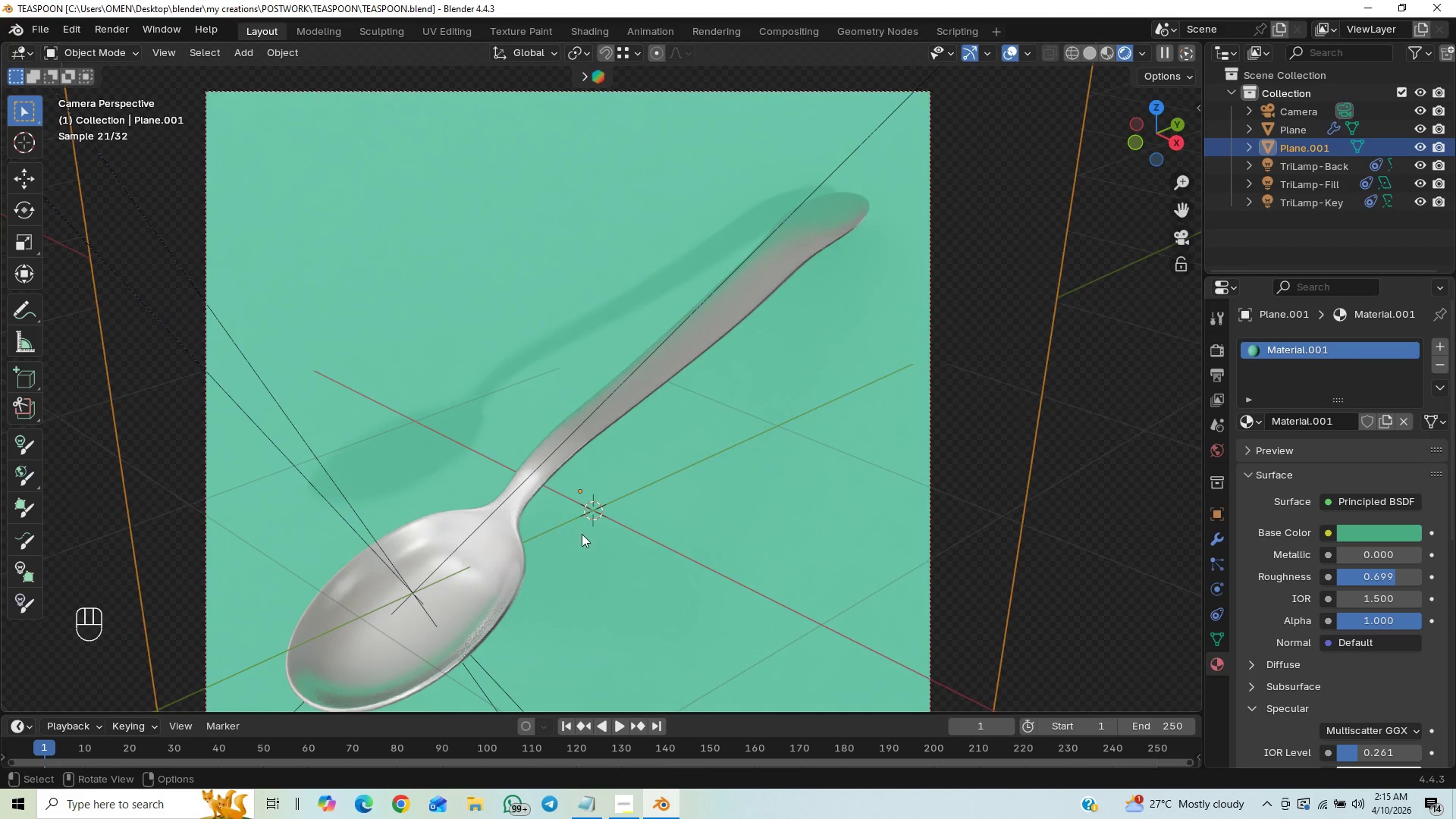 
key(Control+S)
 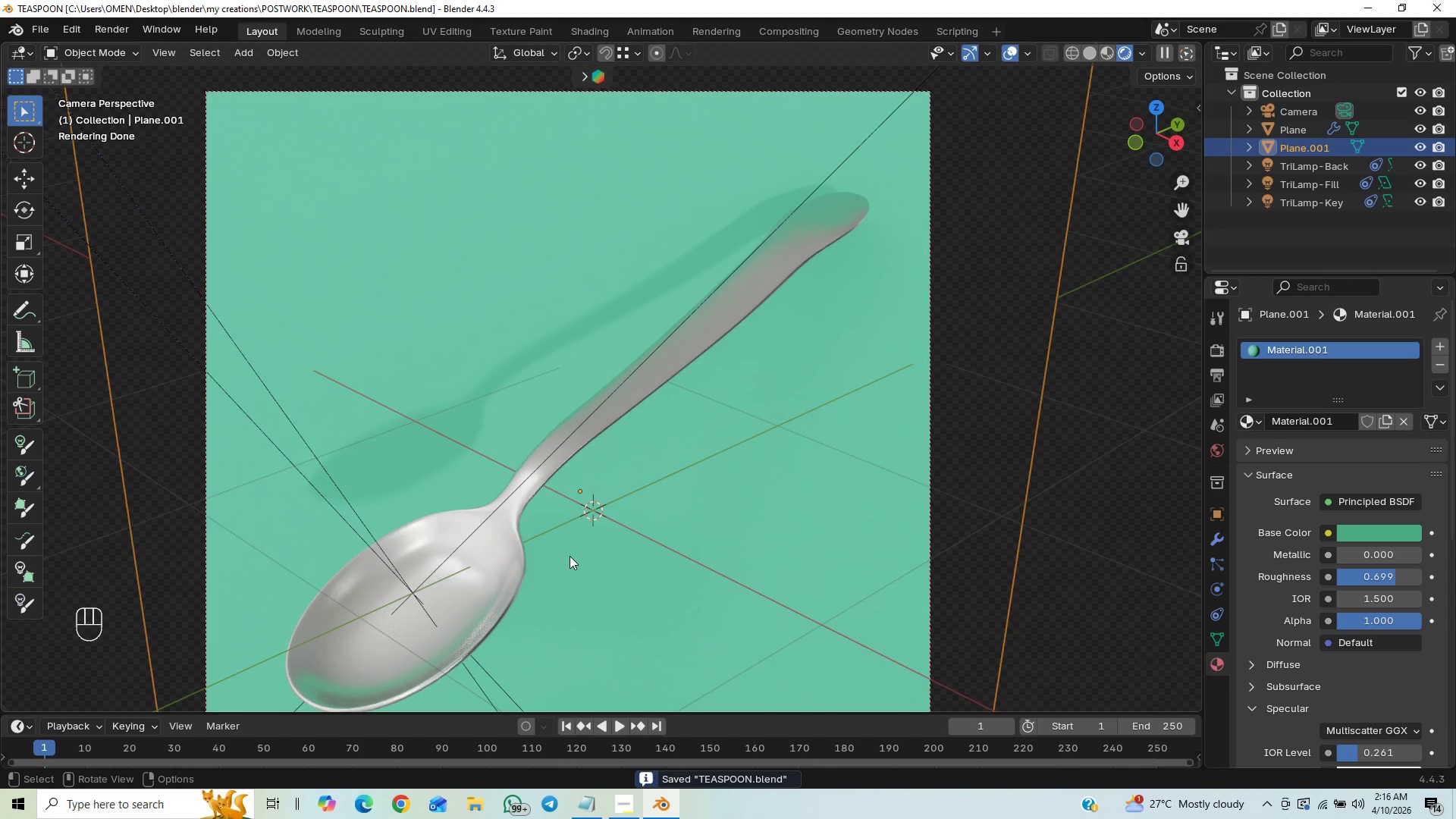 
scroll: coordinate [570, 556], scroll_direction: down, amount: 1.0
 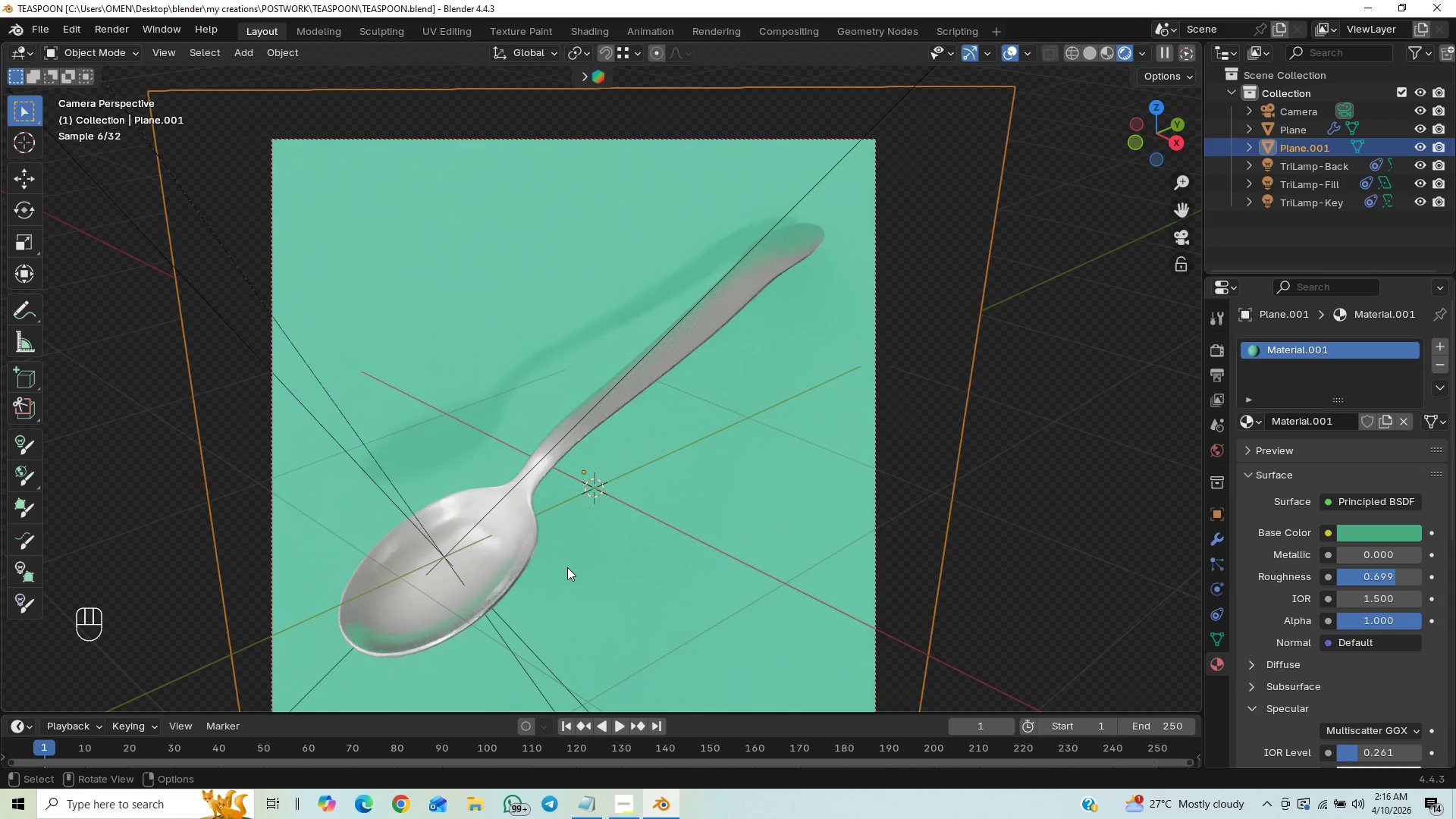 
key(Control+S)
 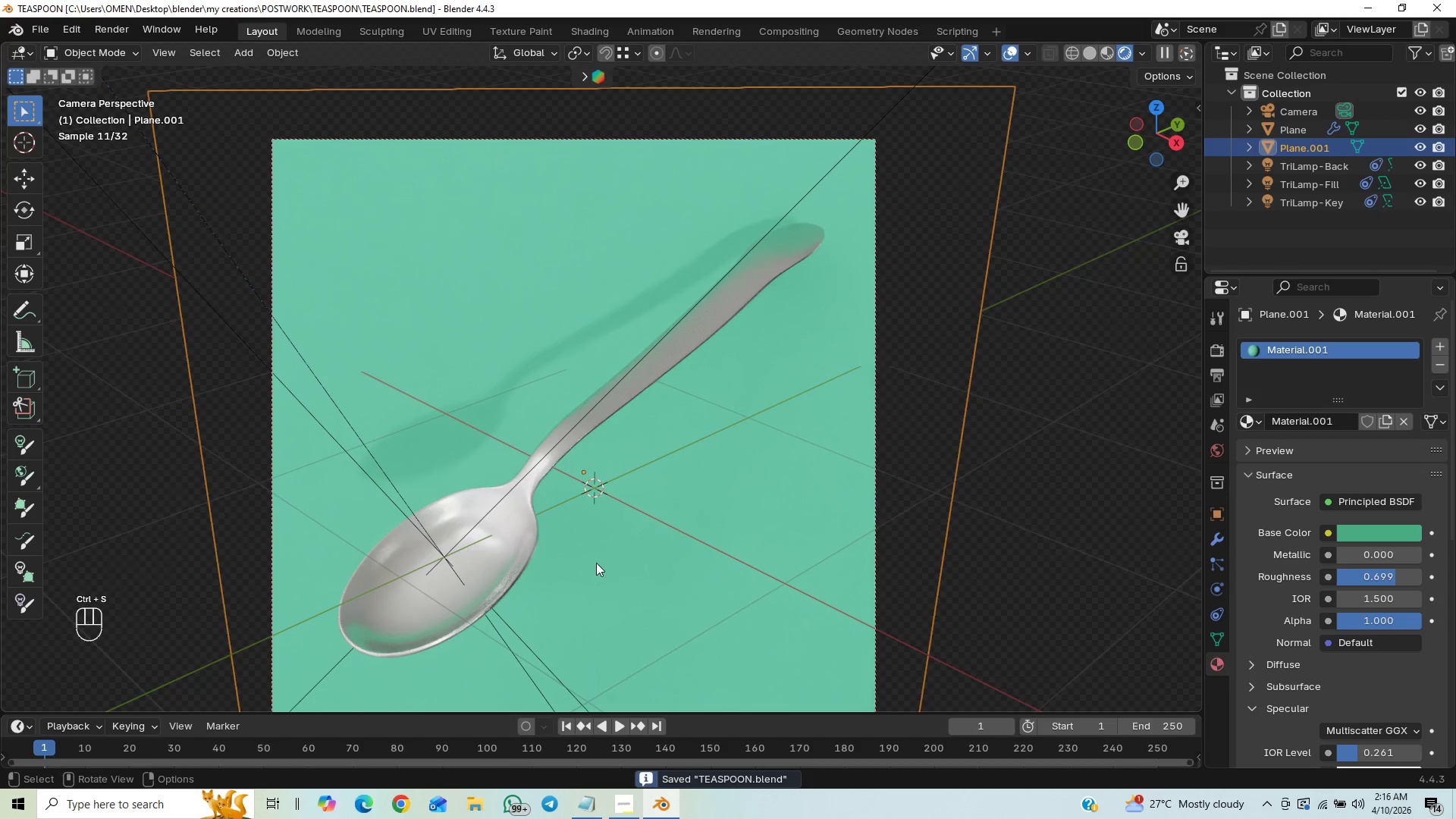 
scroll: coordinate [602, 568], scroll_direction: down, amount: 1.0
 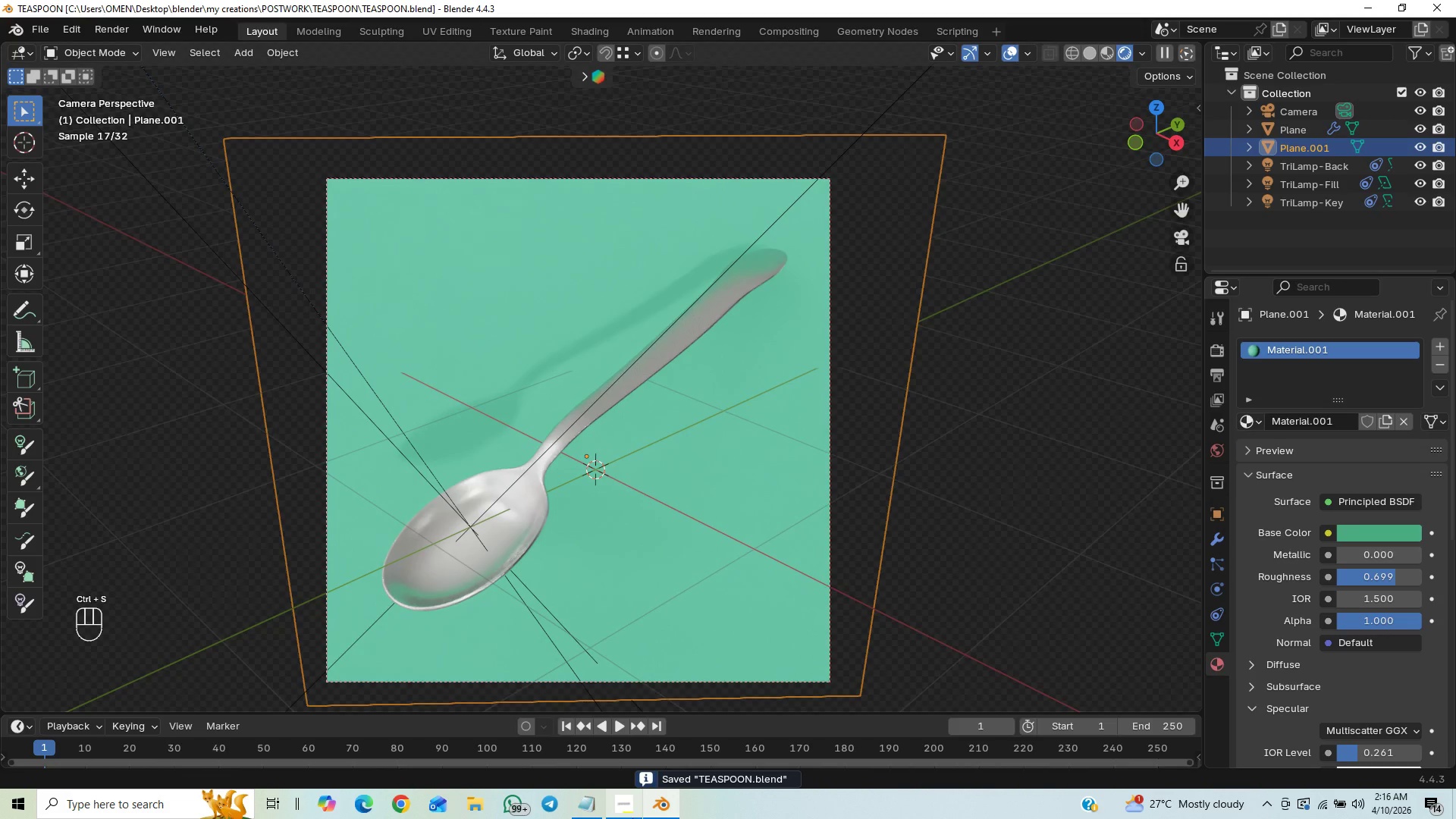 
left_click([635, 808])